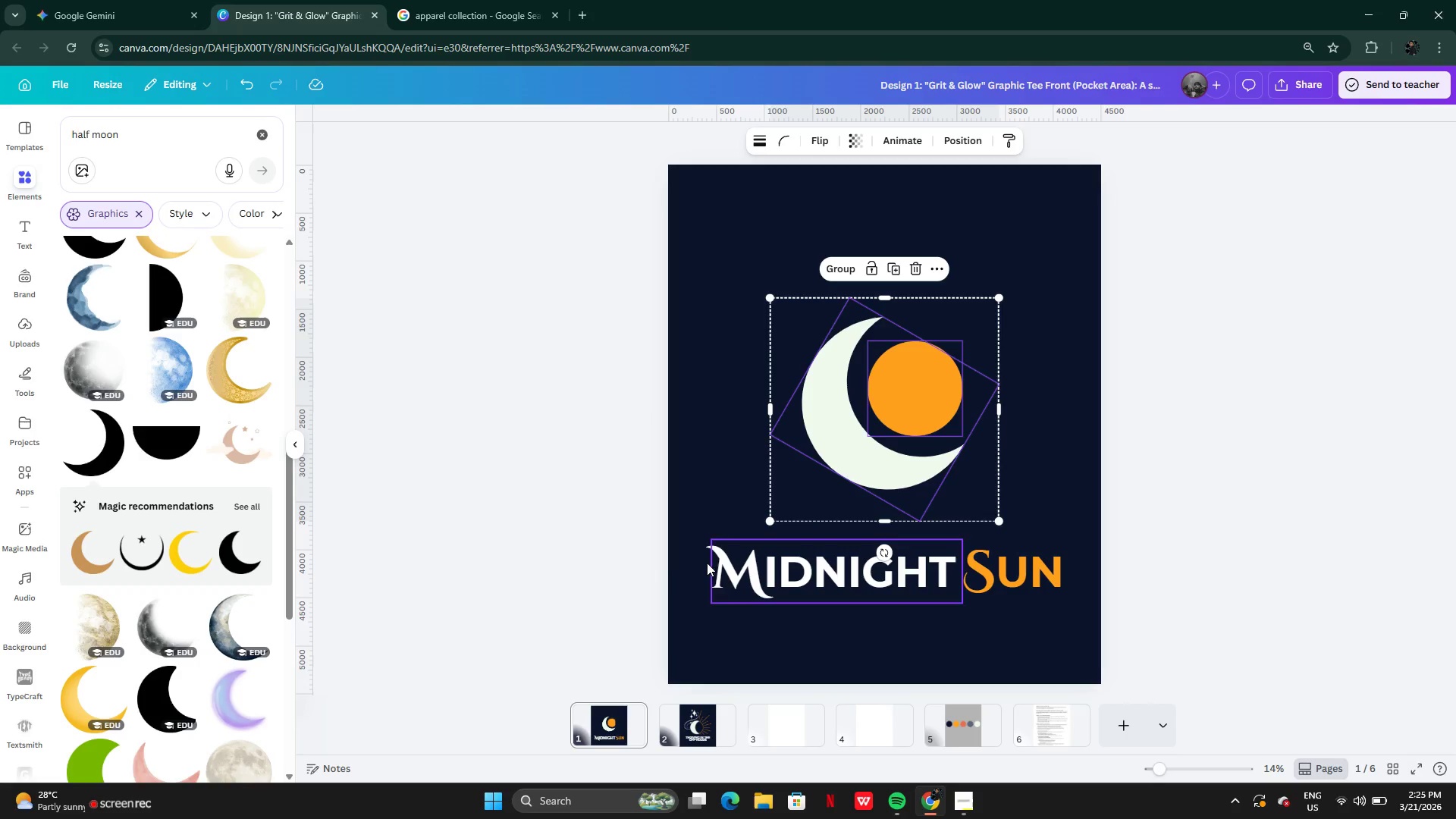 
left_click([643, 566])
 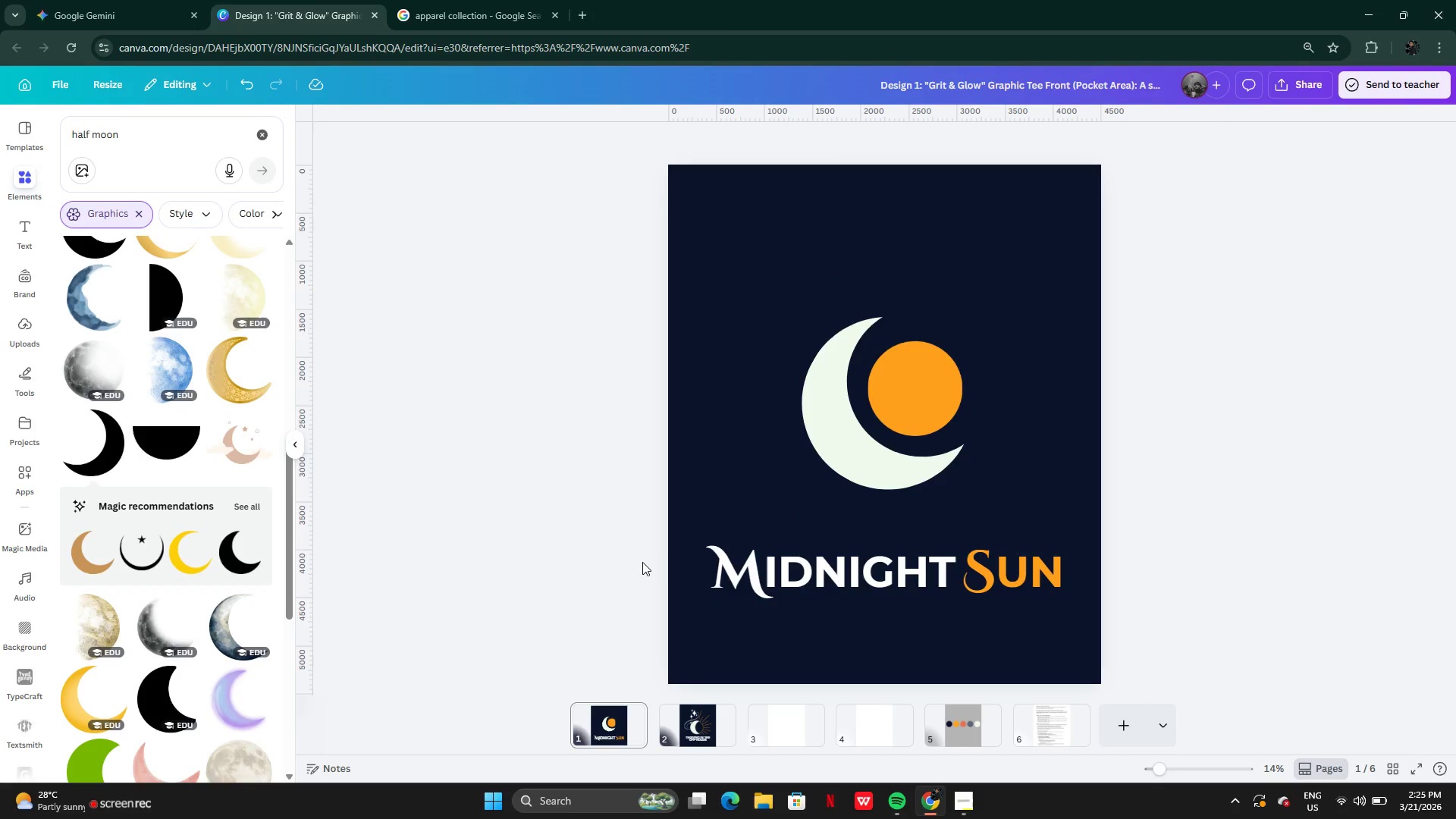 
left_click_drag(start_coordinate=[642, 562], to_coordinate=[996, 585])
 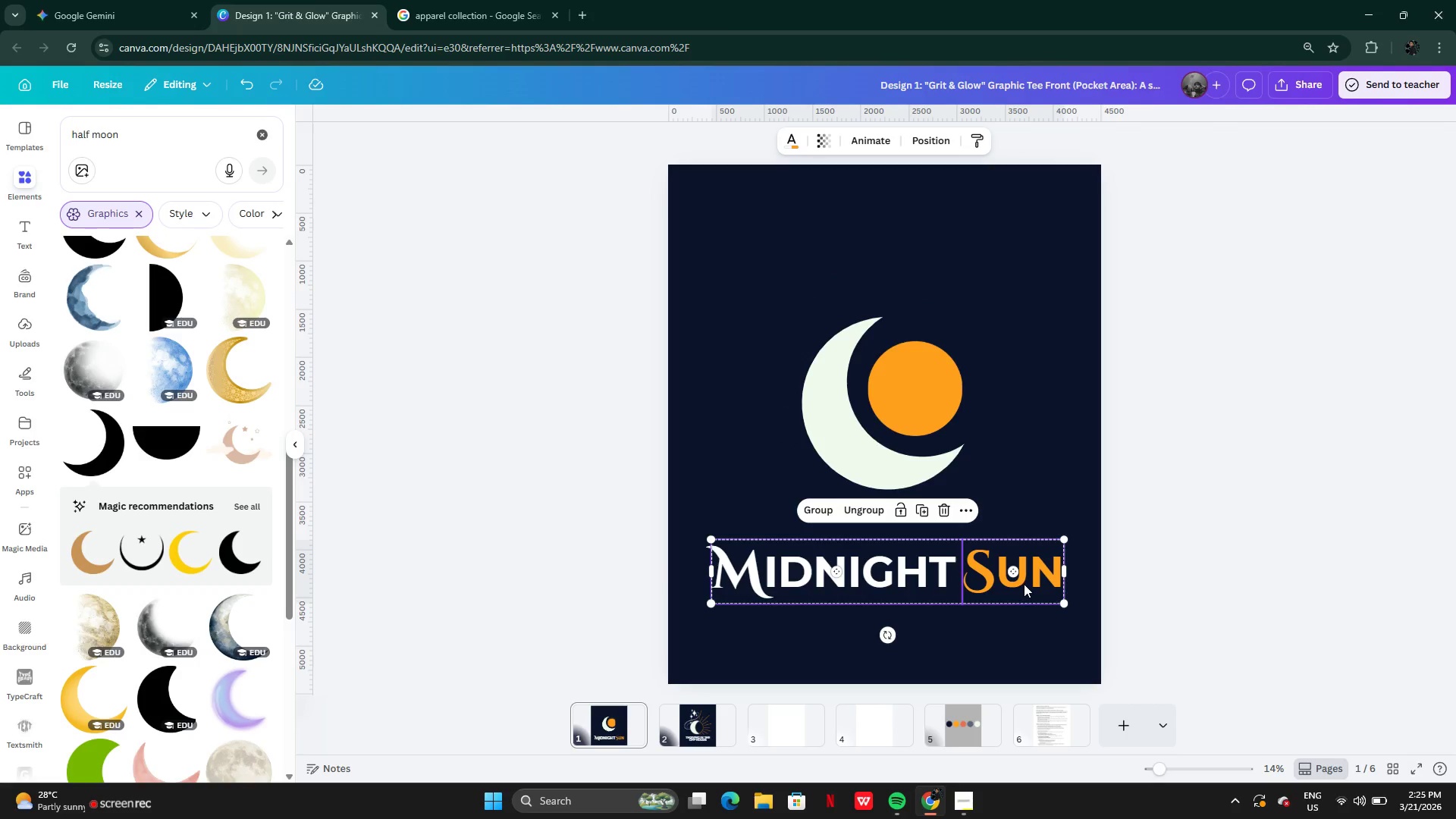 
left_click_drag(start_coordinate=[1024, 584], to_coordinate=[1019, 551])
 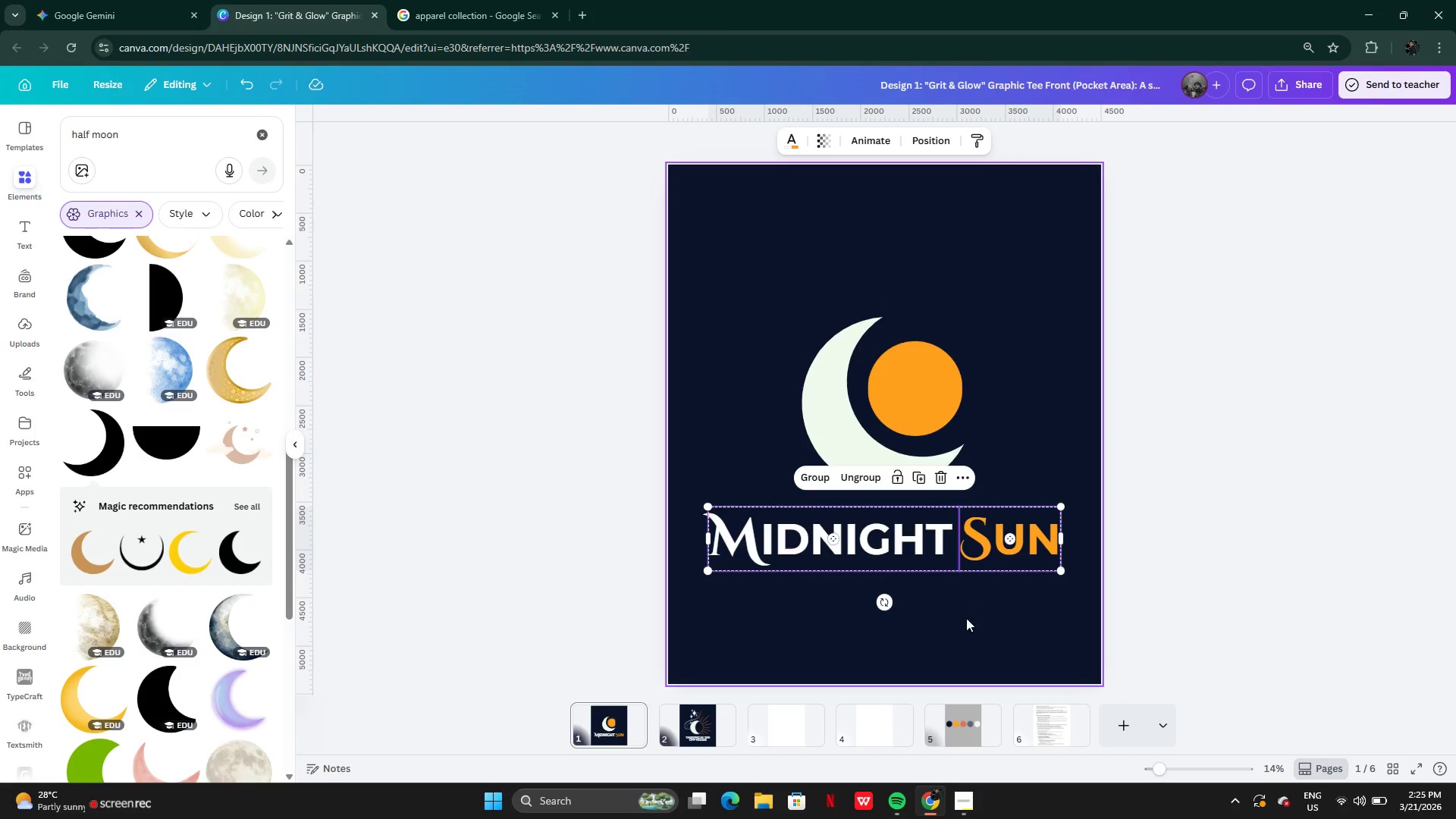 
left_click([966, 619])
 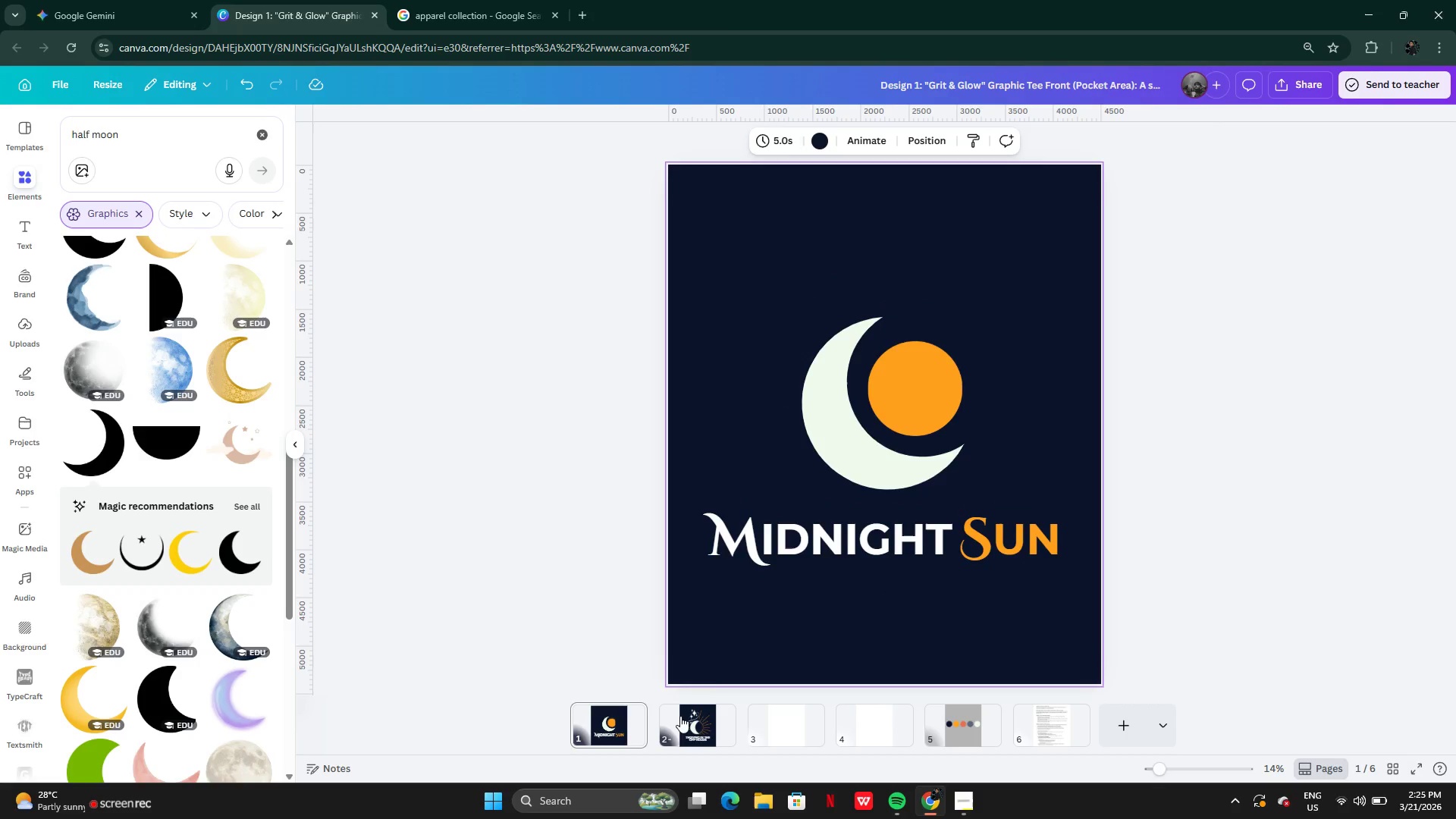 
left_click([688, 718])
 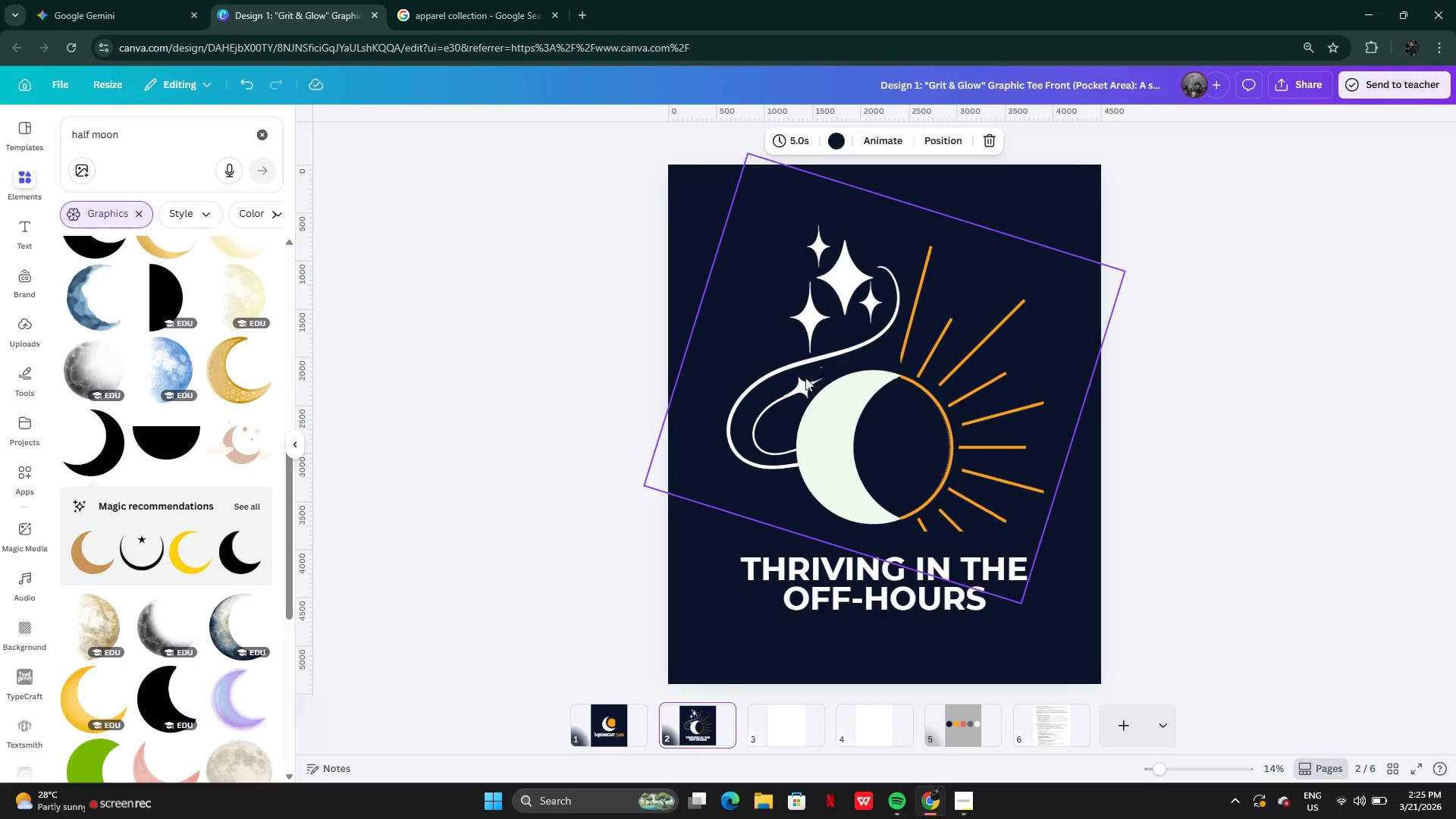 
double_click([804, 380])
 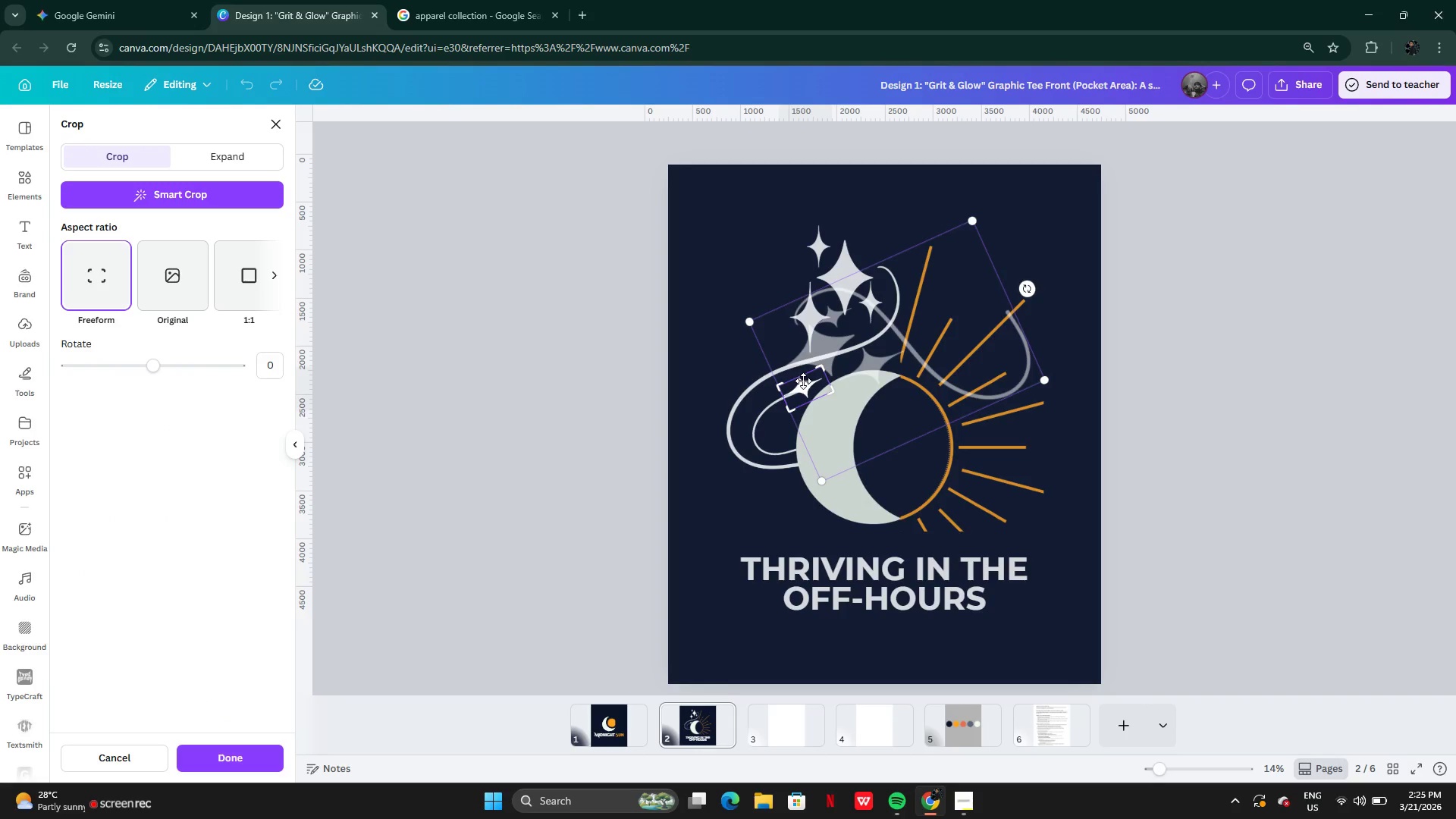 
left_click([760, 429])
 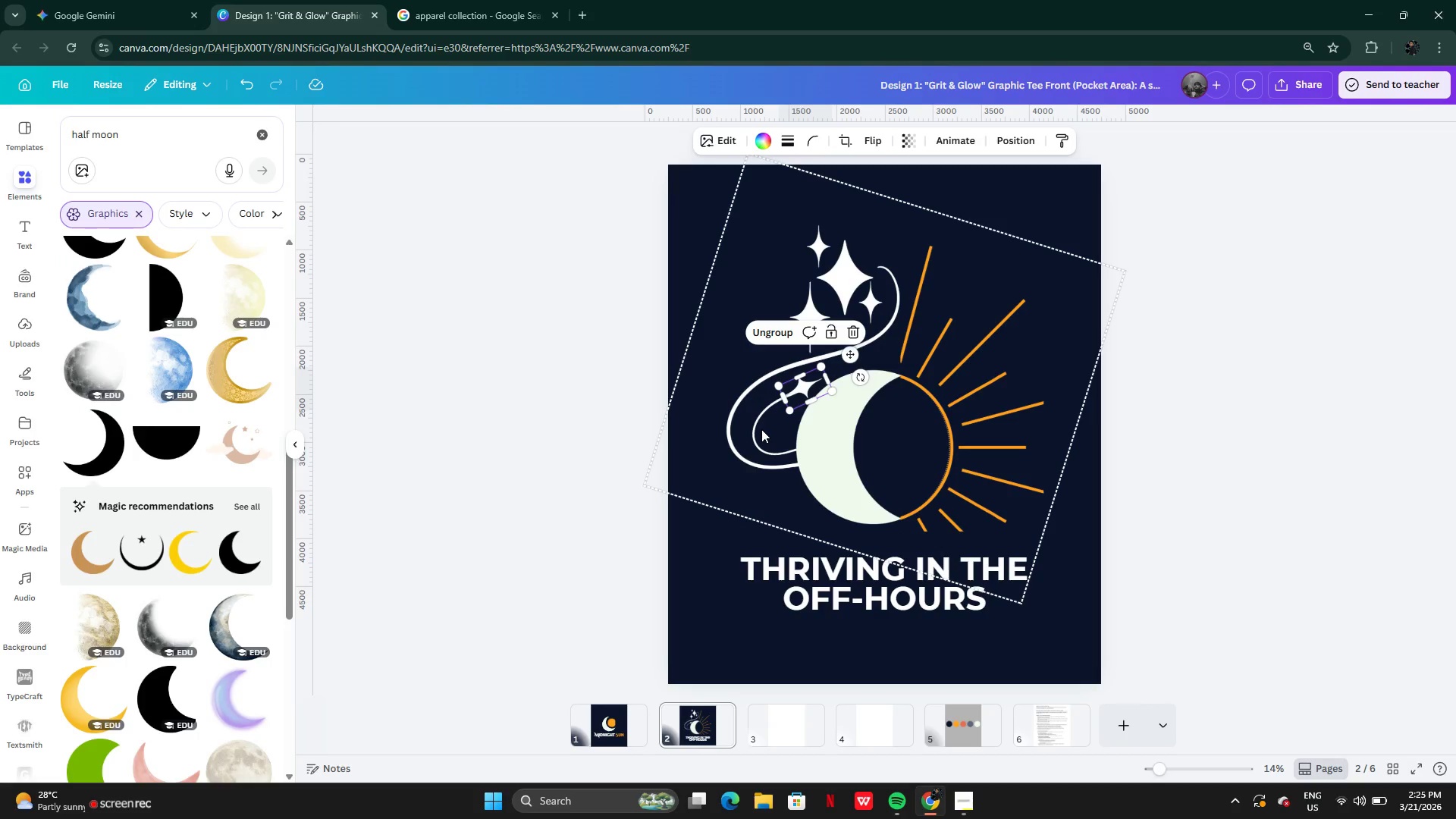 
key(Control+C)
 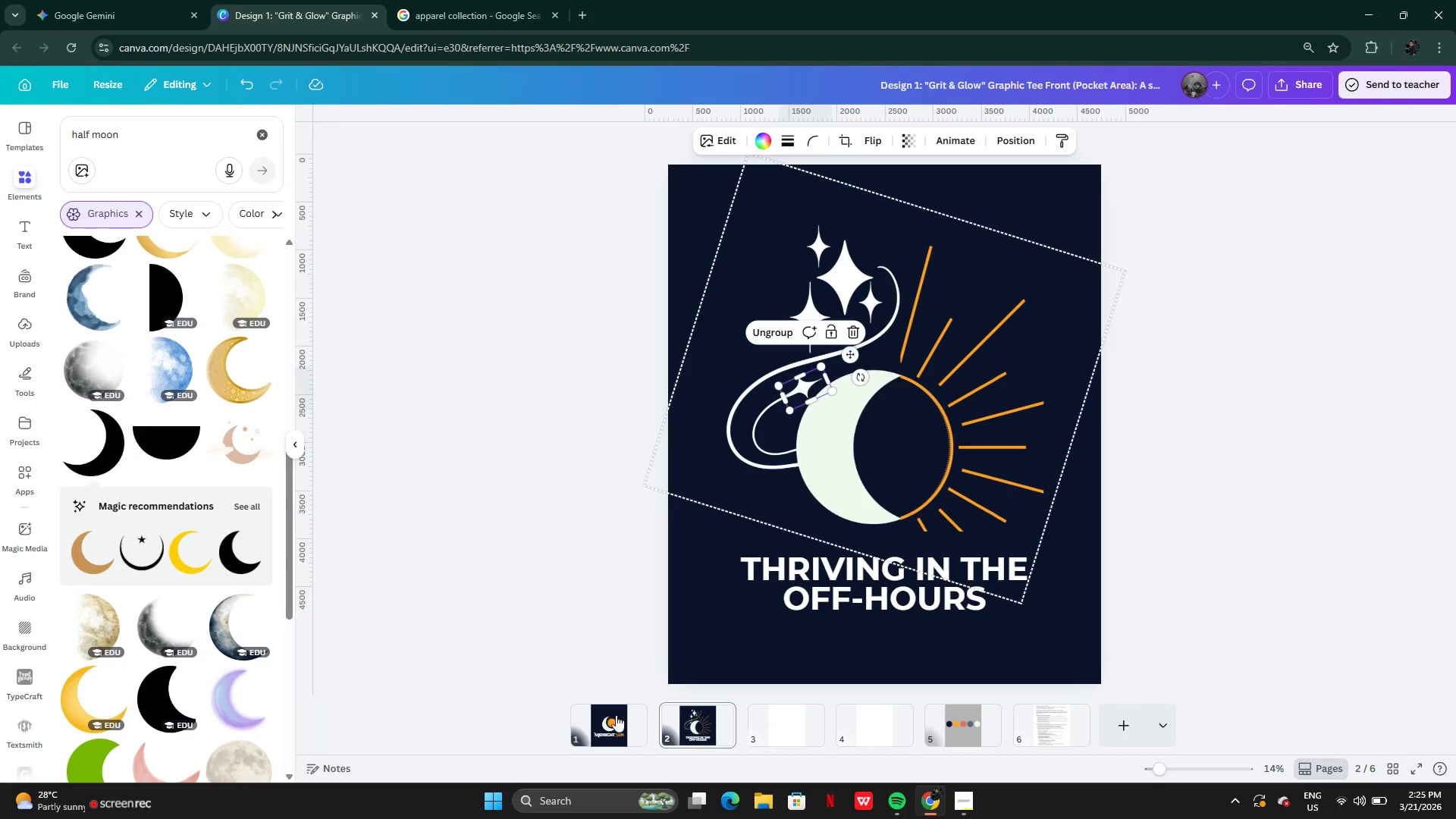 
left_click([612, 721])
 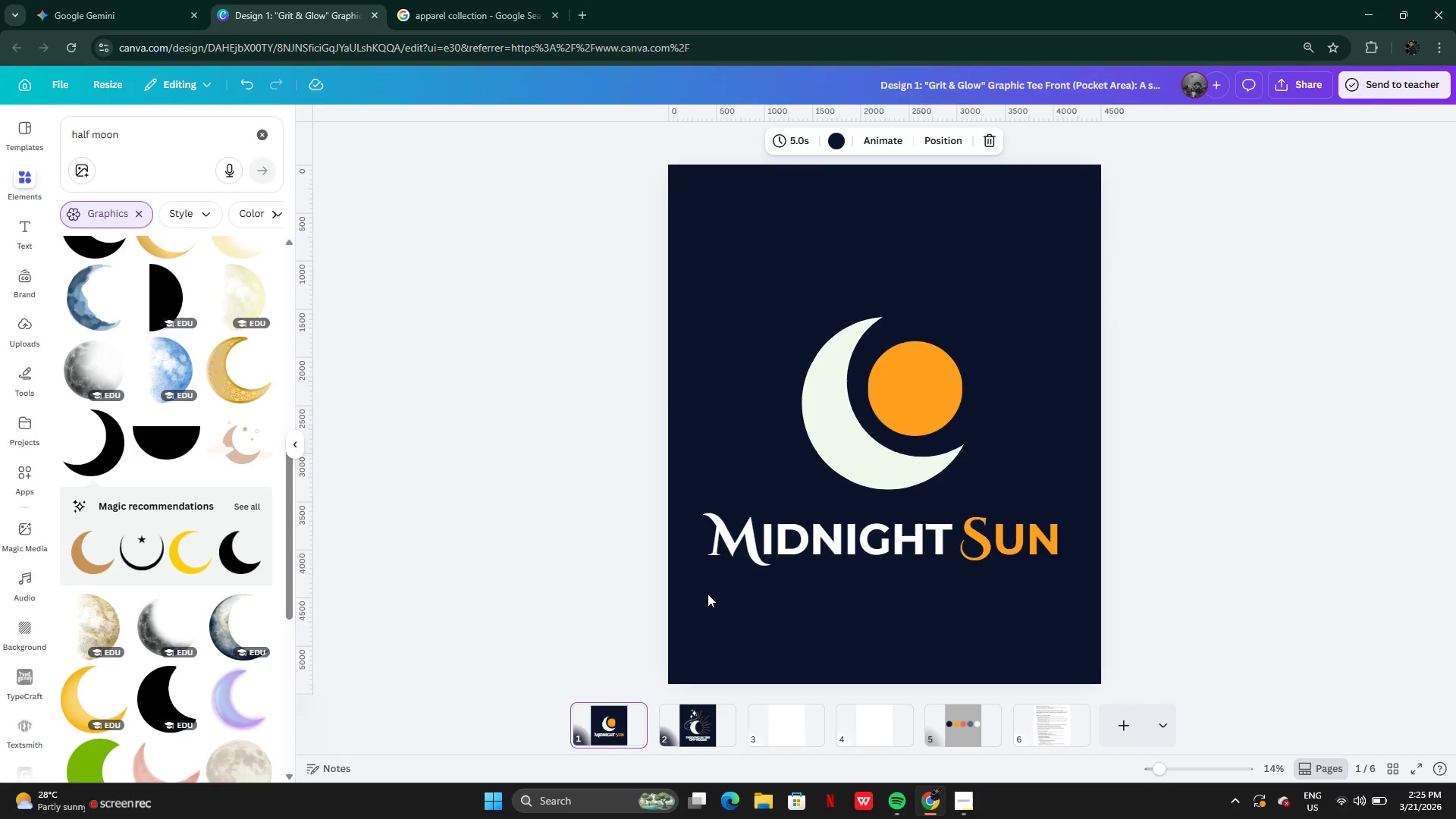 
key(Control+V)
 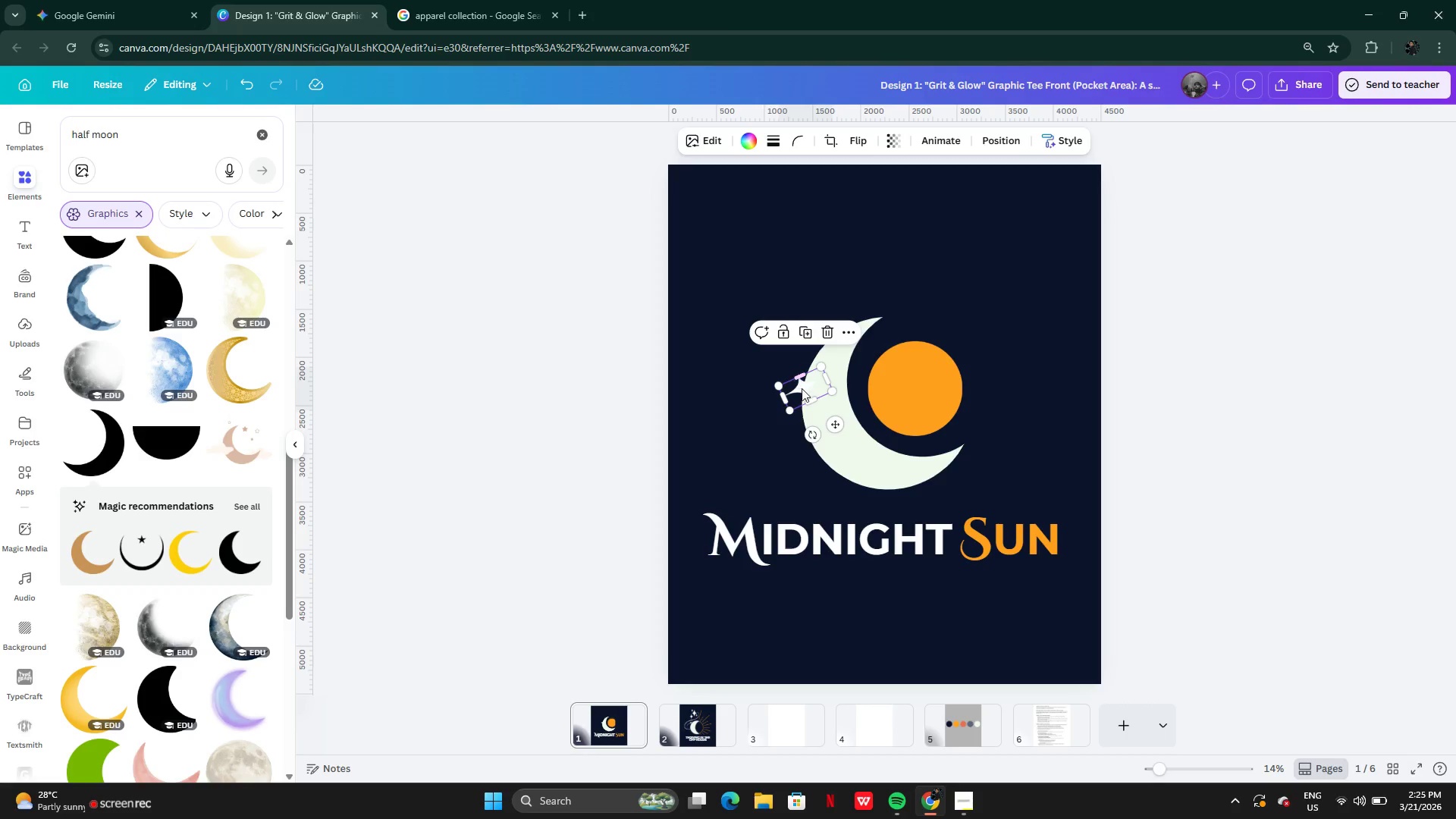 
left_click_drag(start_coordinate=[803, 390], to_coordinate=[907, 325])
 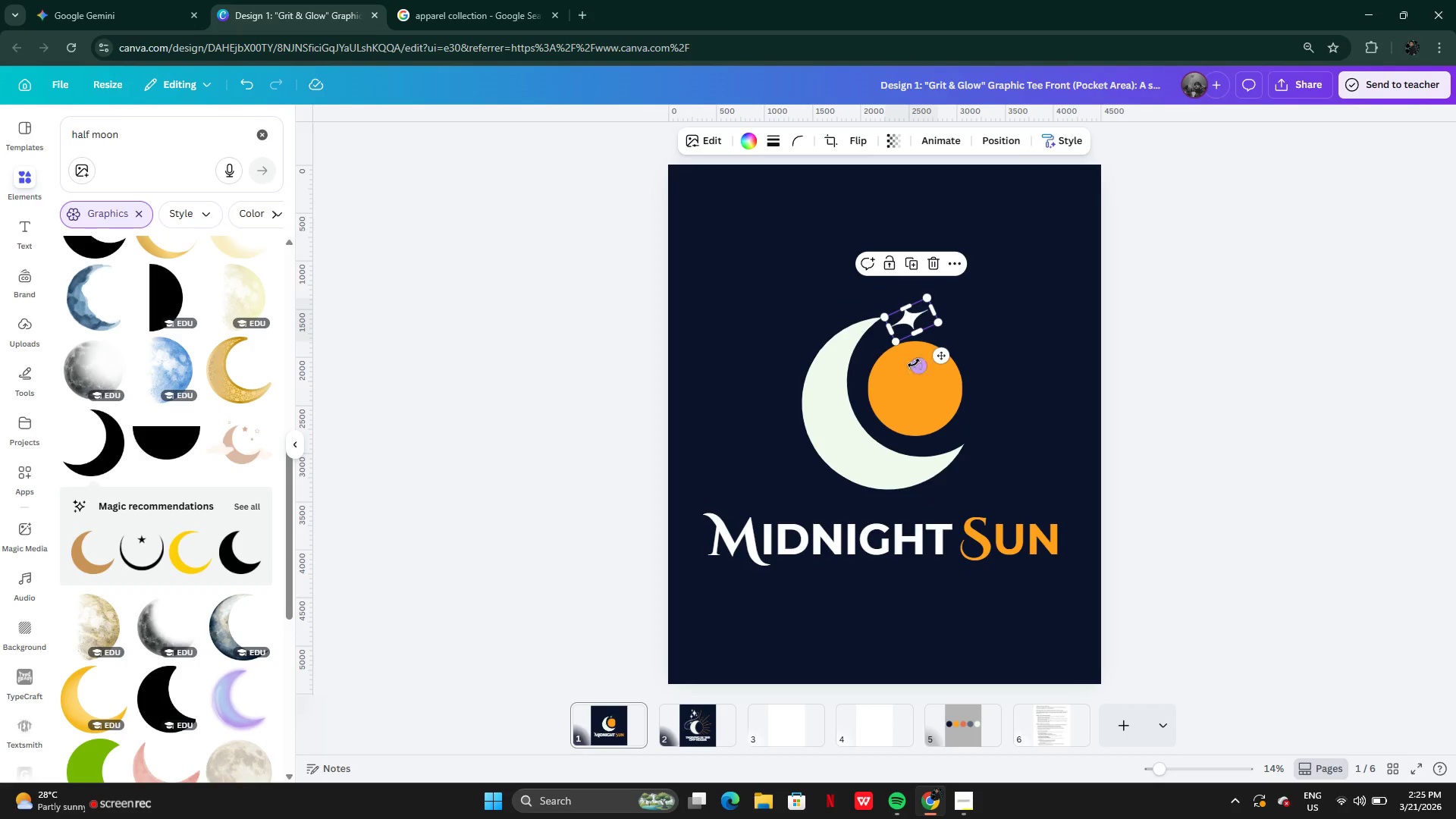 
left_click_drag(start_coordinate=[913, 364], to_coordinate=[949, 338])
 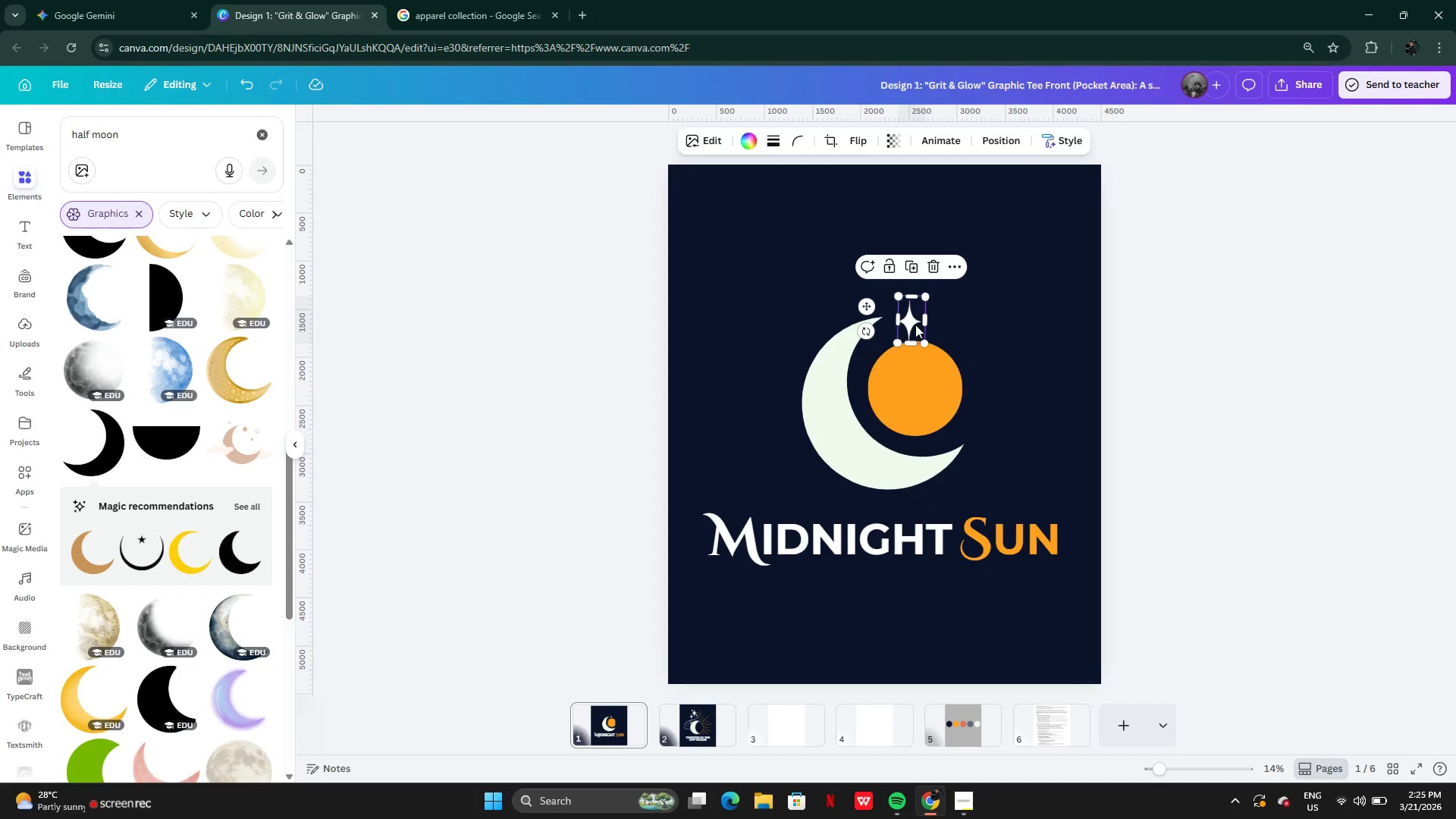 
left_click_drag(start_coordinate=[915, 325], to_coordinate=[886, 317])
 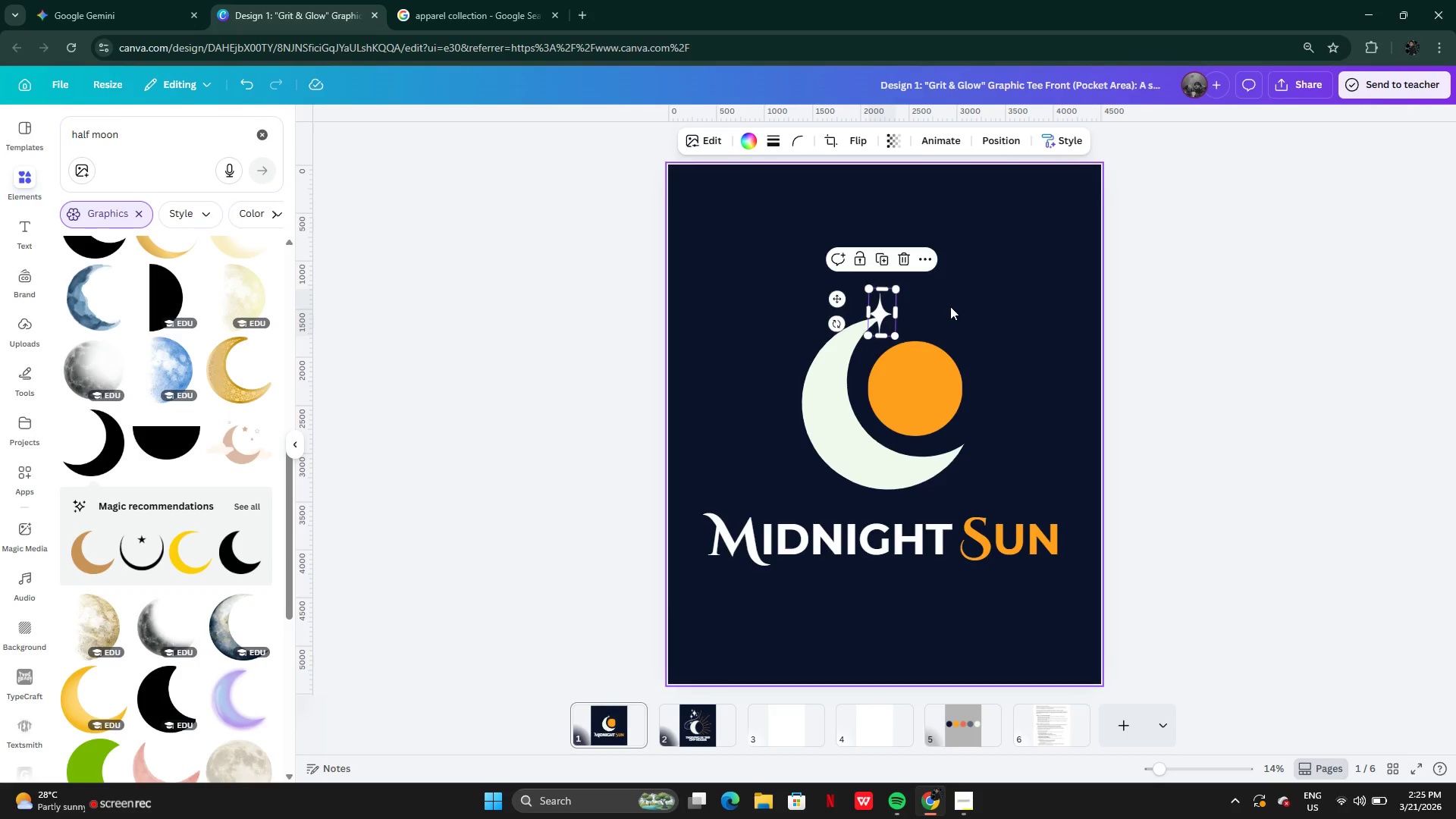 
left_click([950, 306])
 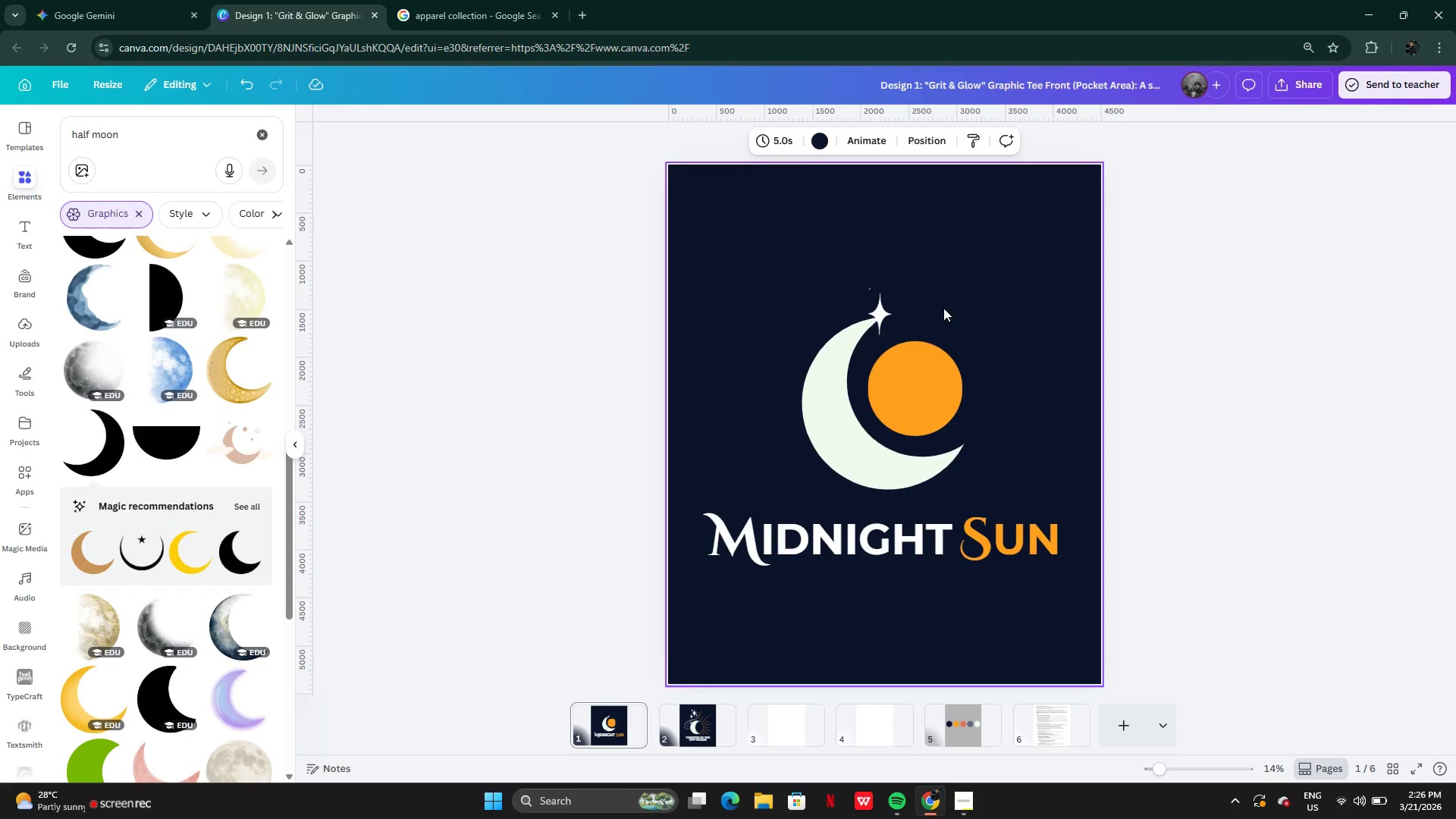 
left_click([881, 310])
 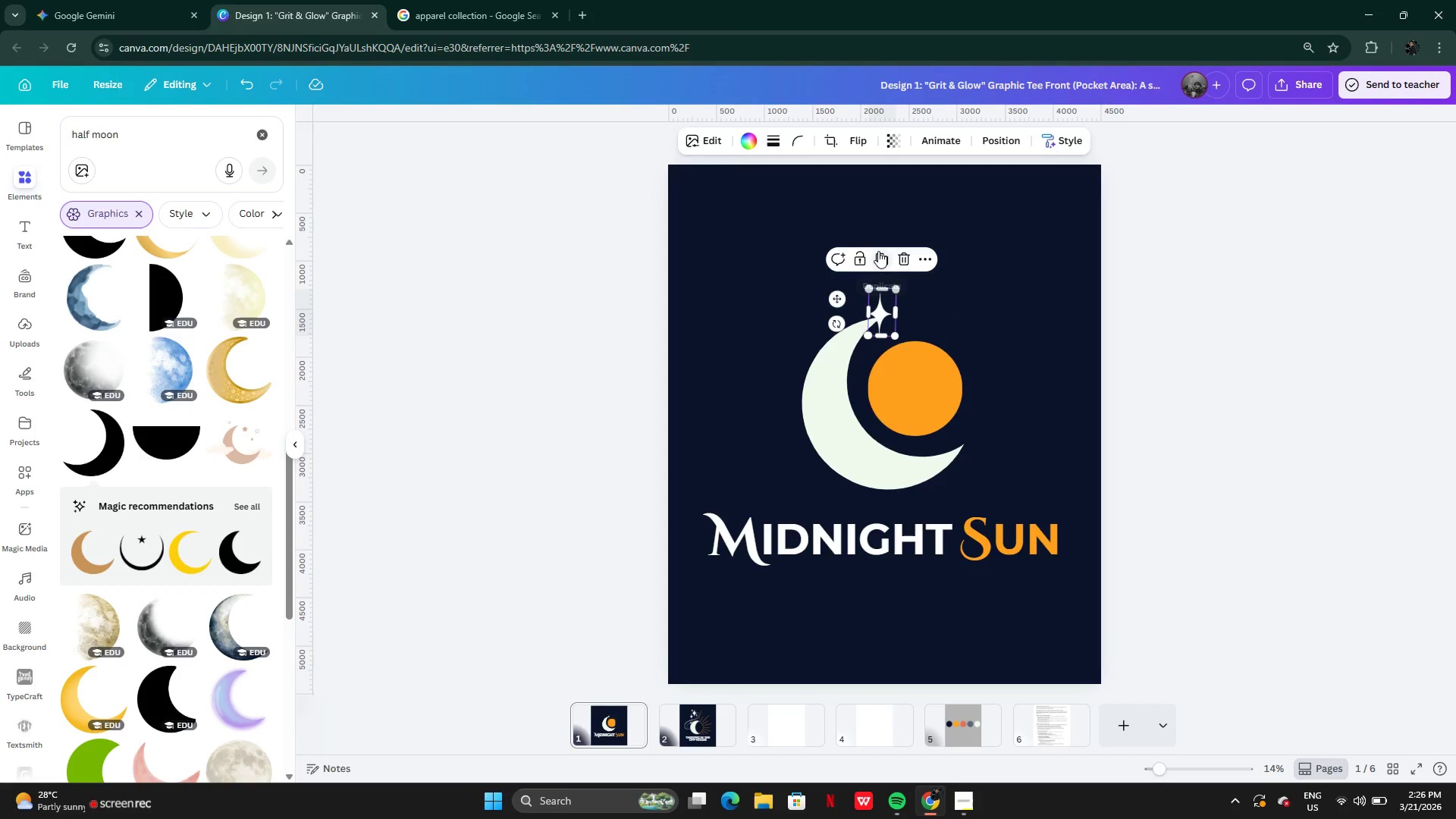 
left_click([879, 251])
 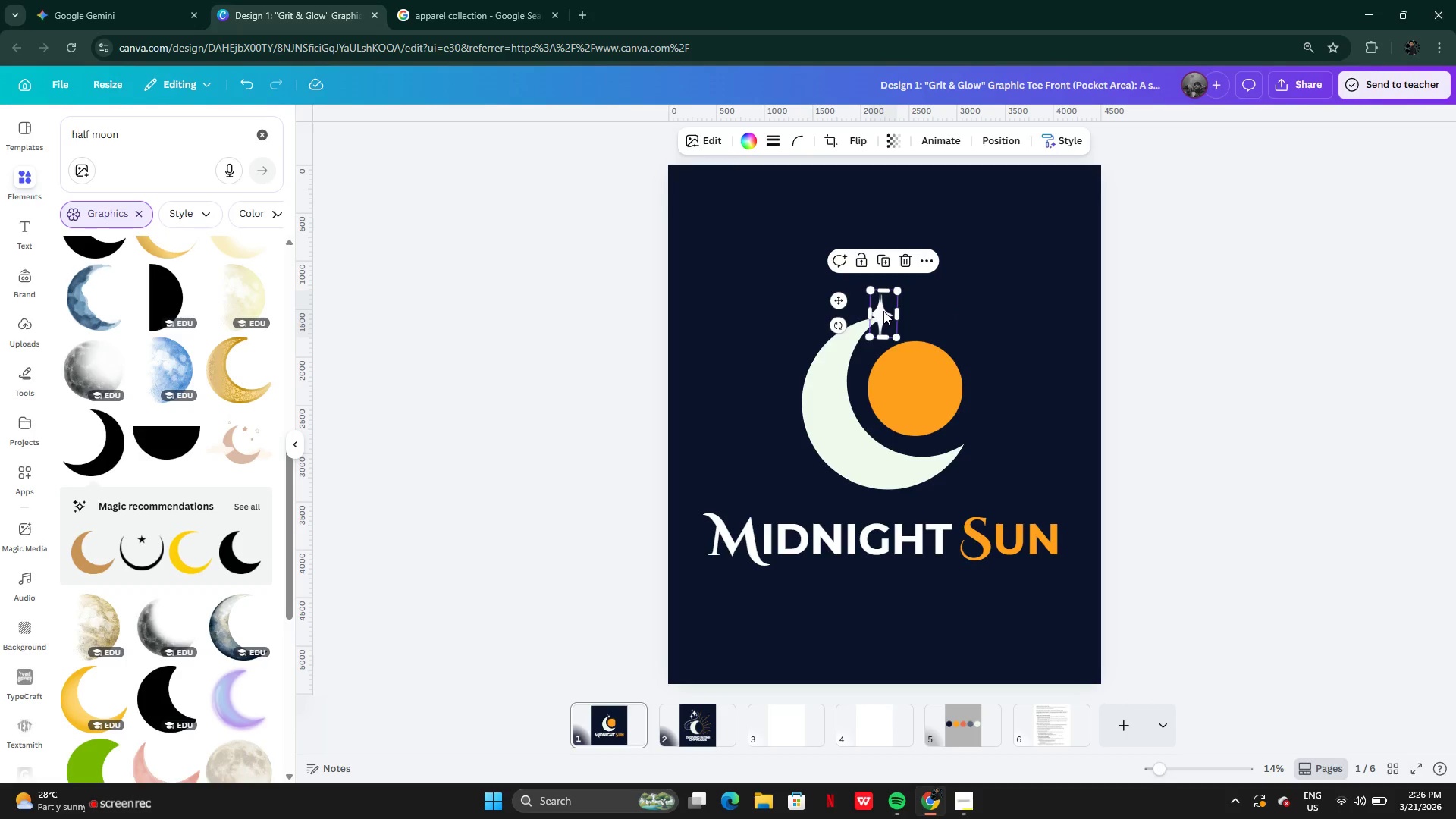 
left_click_drag(start_coordinate=[883, 312], to_coordinate=[964, 442])
 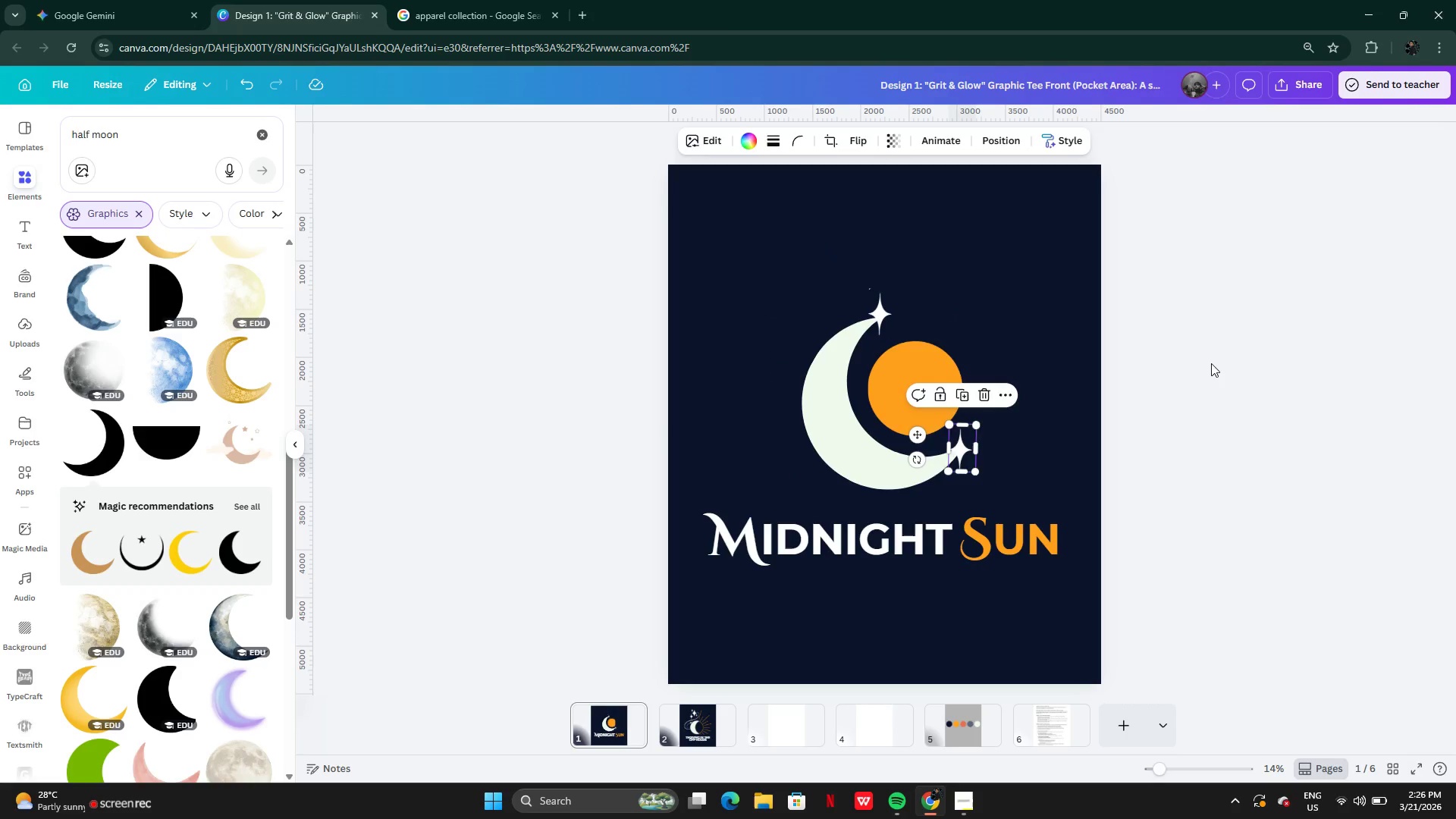 
left_click([1211, 363])
 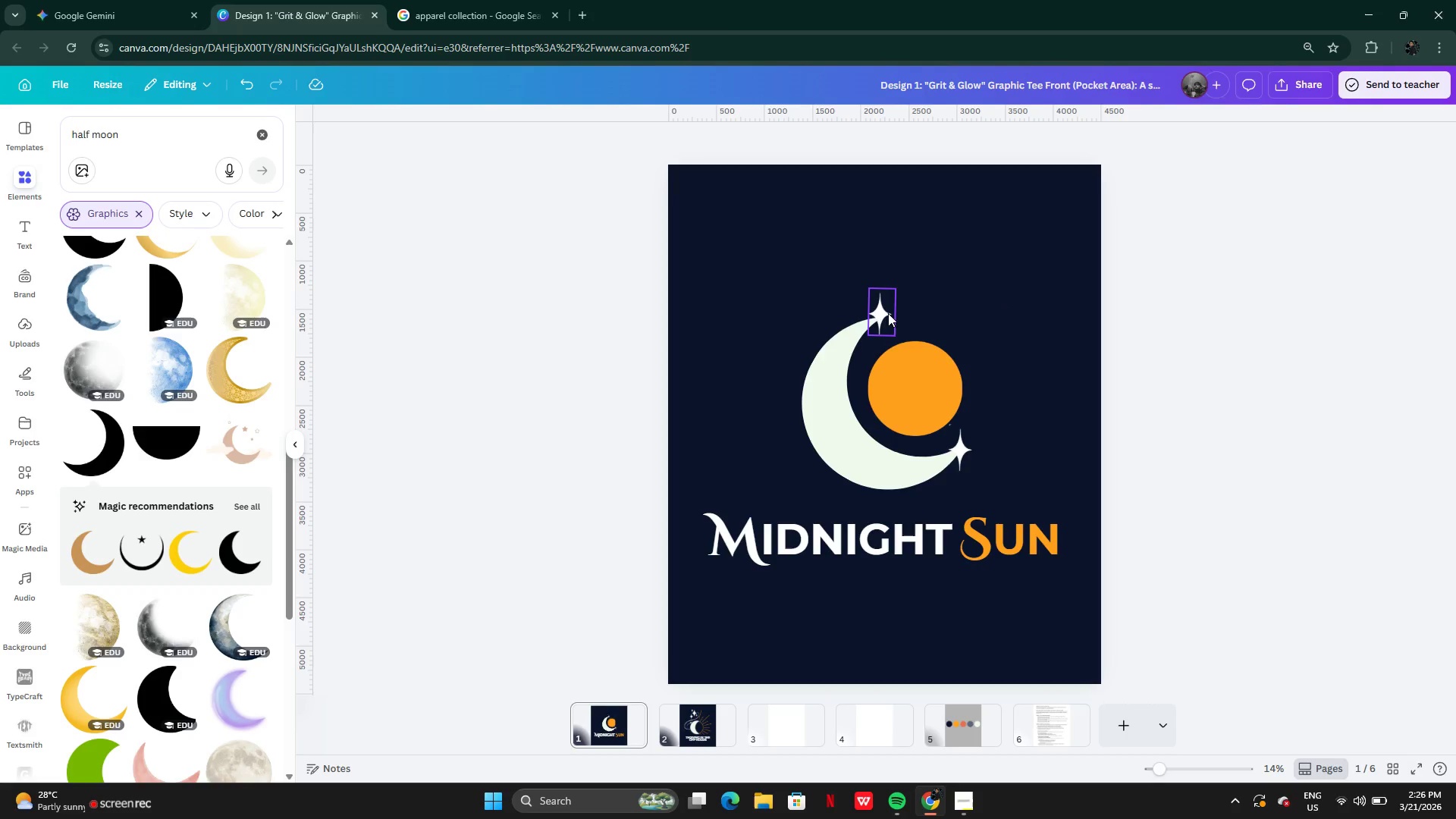 
wait(7.56)
 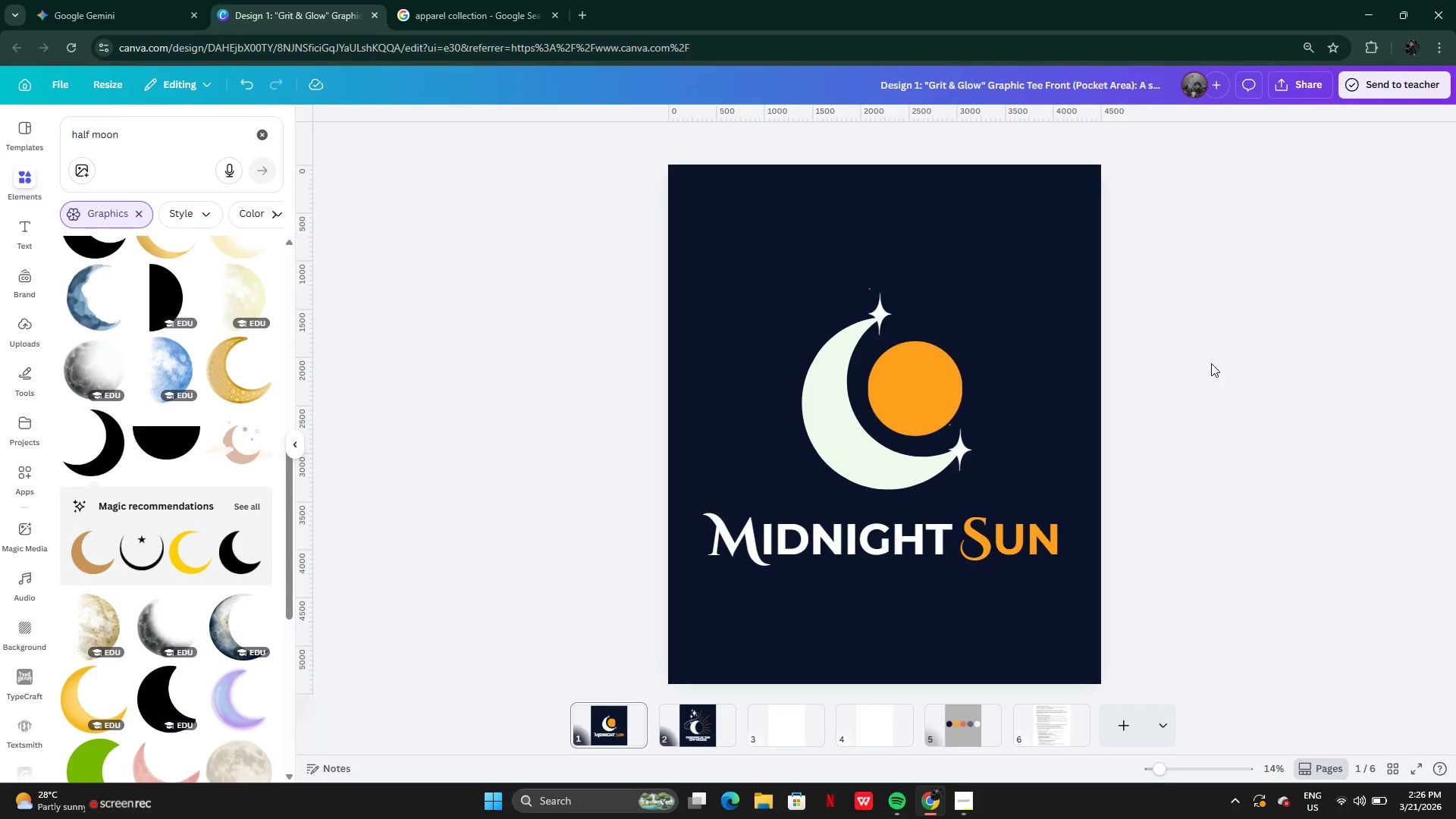 
left_click_drag(start_coordinate=[883, 311], to_coordinate=[791, 389])
 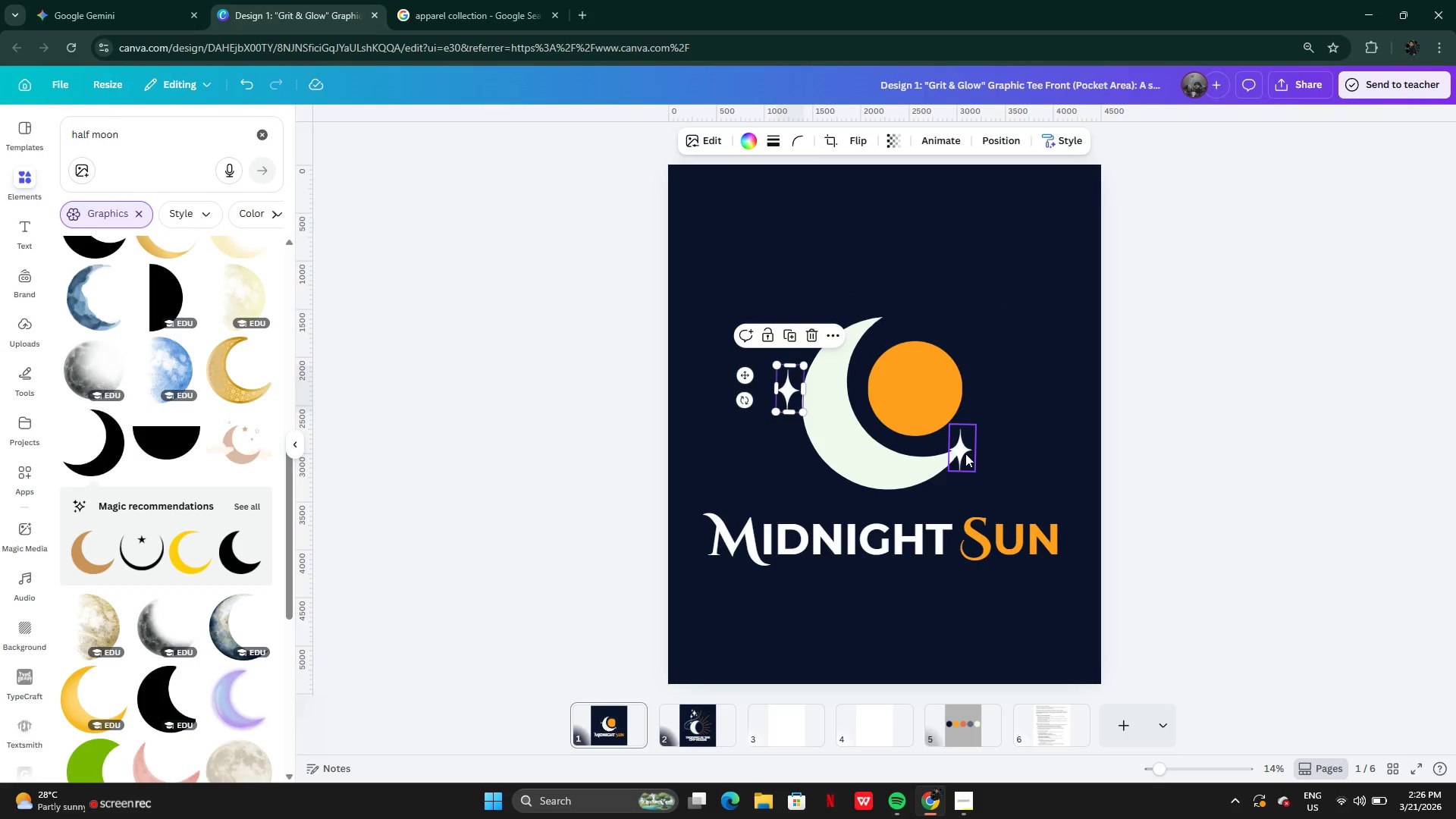 
left_click([965, 453])
 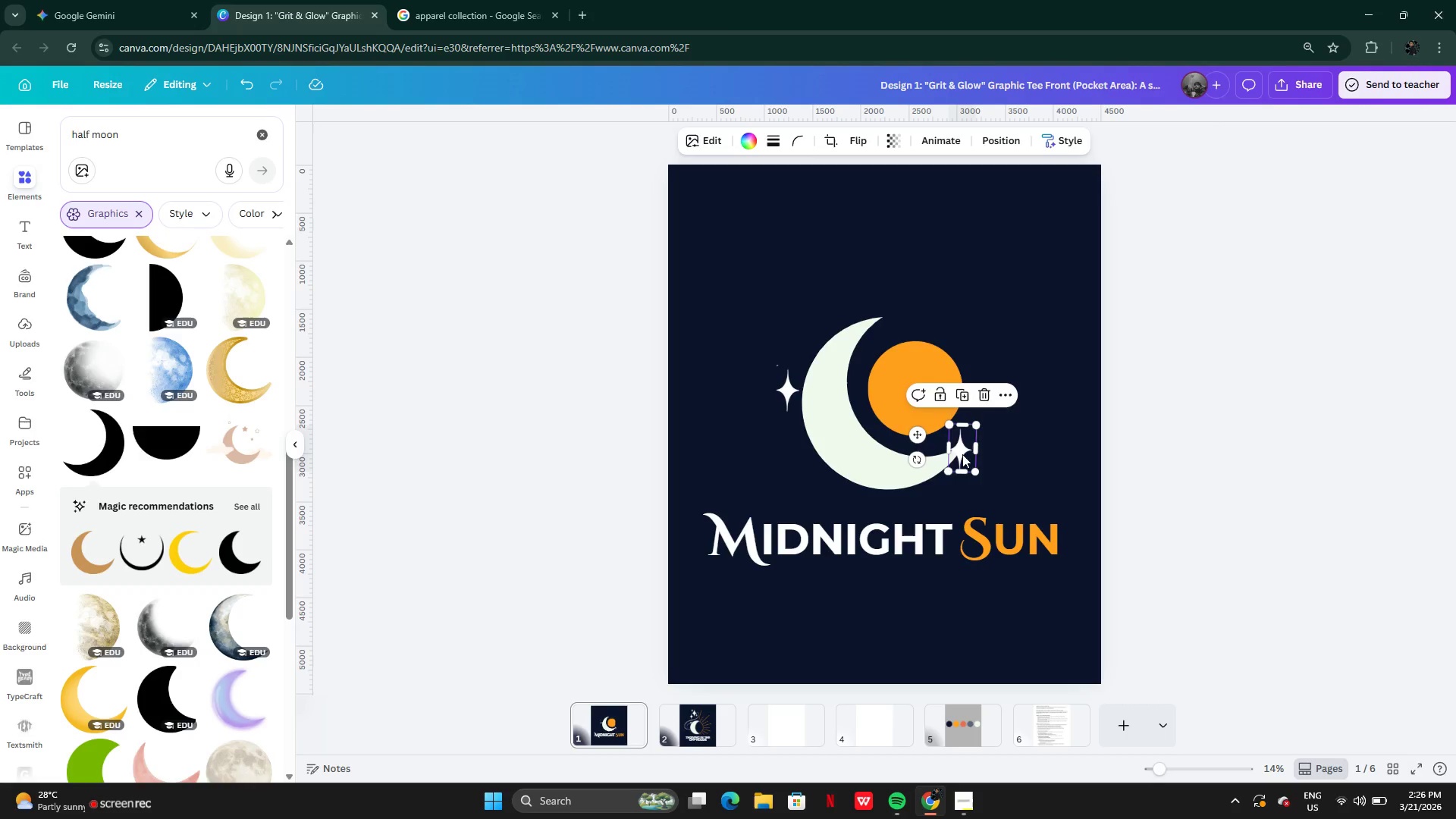 
left_click_drag(start_coordinate=[962, 454], to_coordinate=[964, 484])
 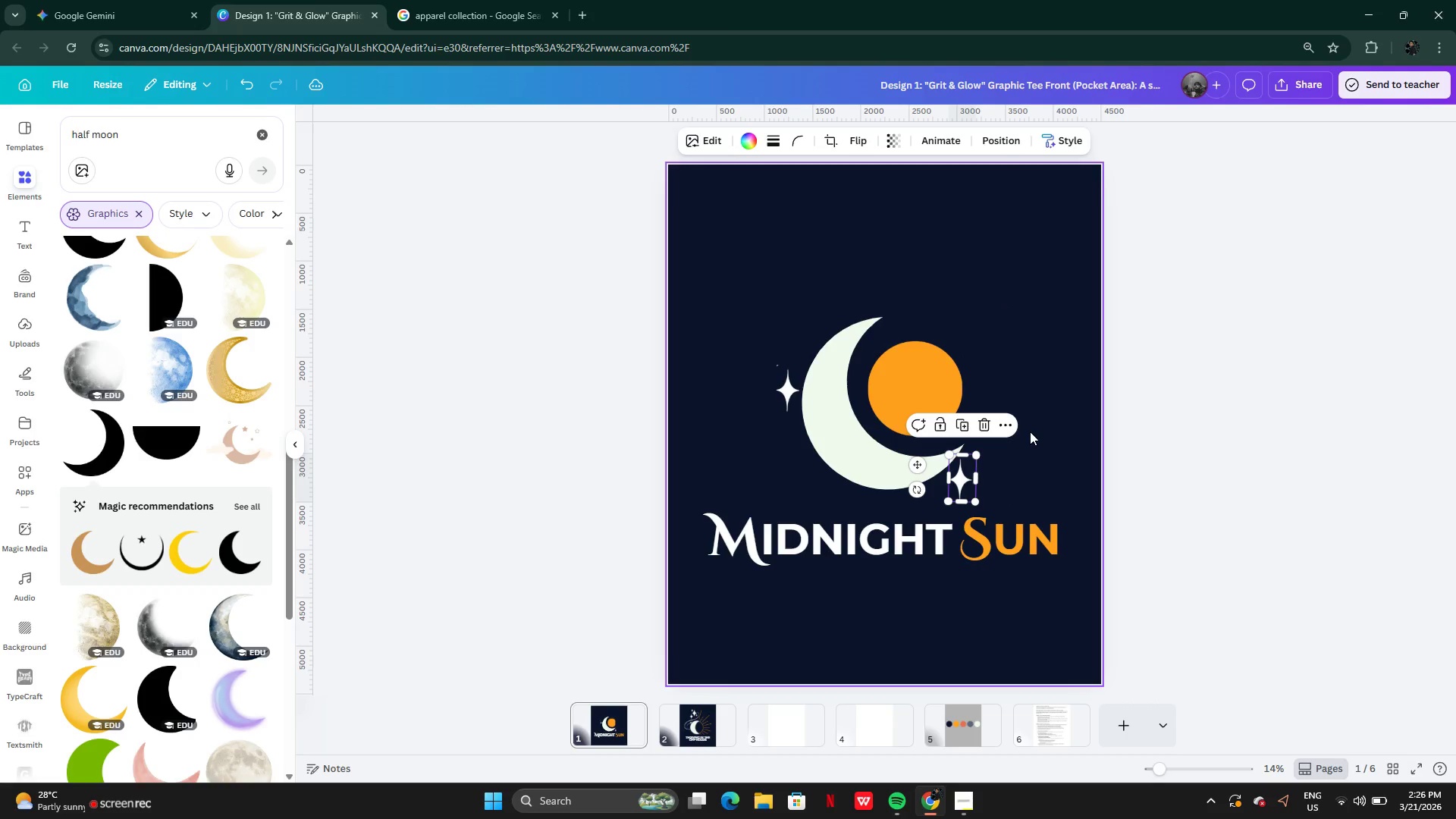 
left_click([1030, 431])
 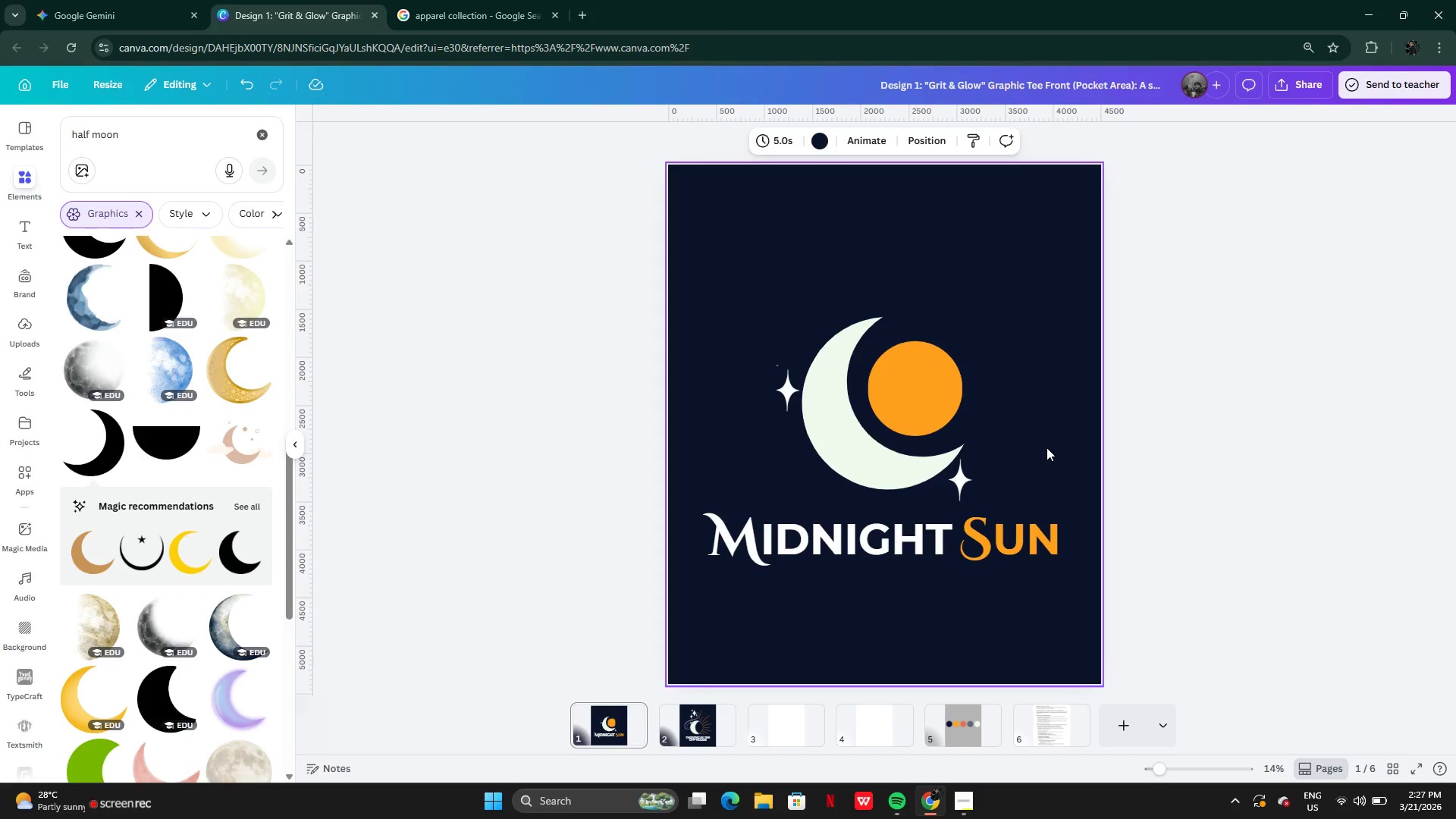 
wait(56.3)
 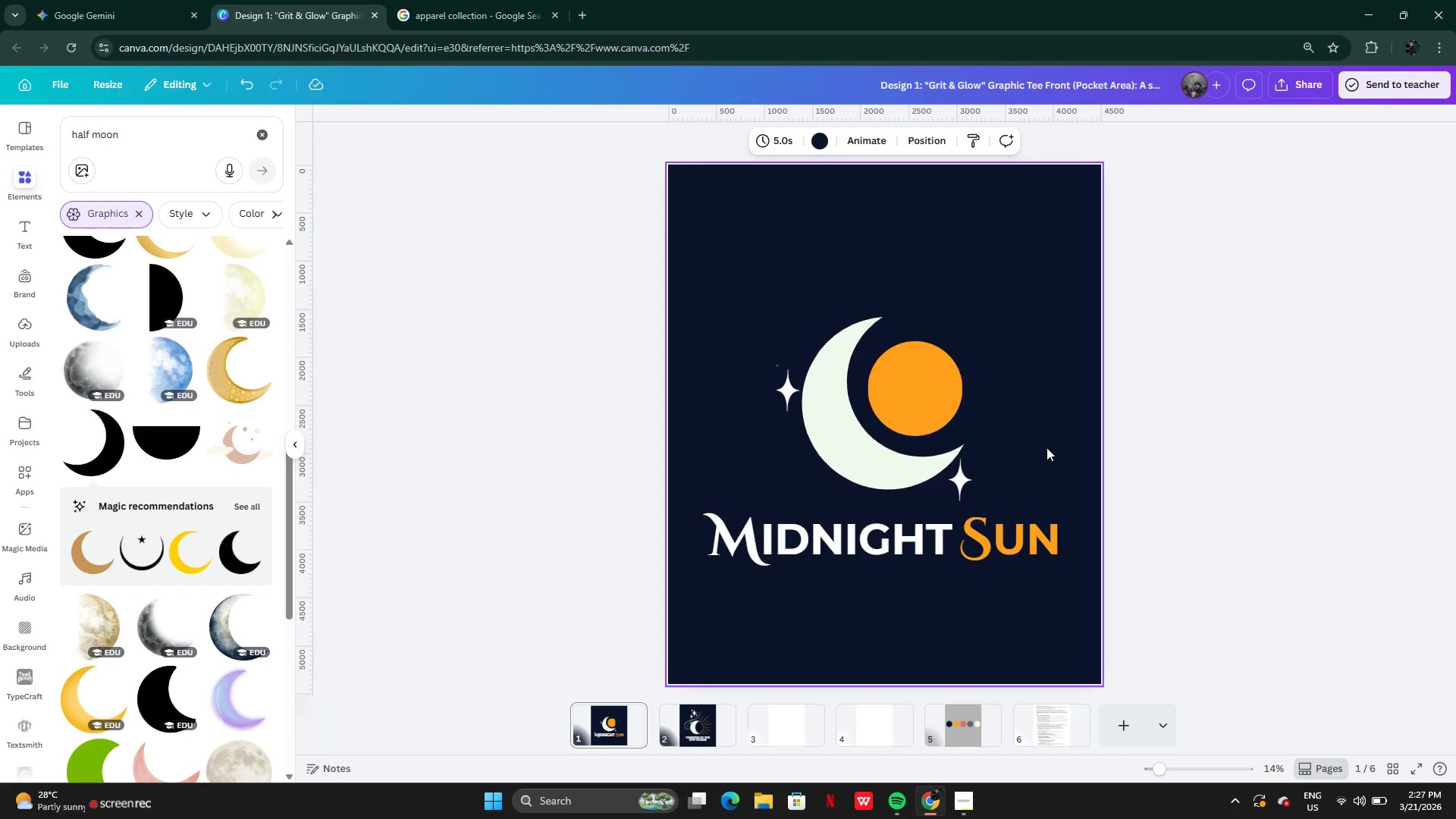 
left_click([786, 388])
 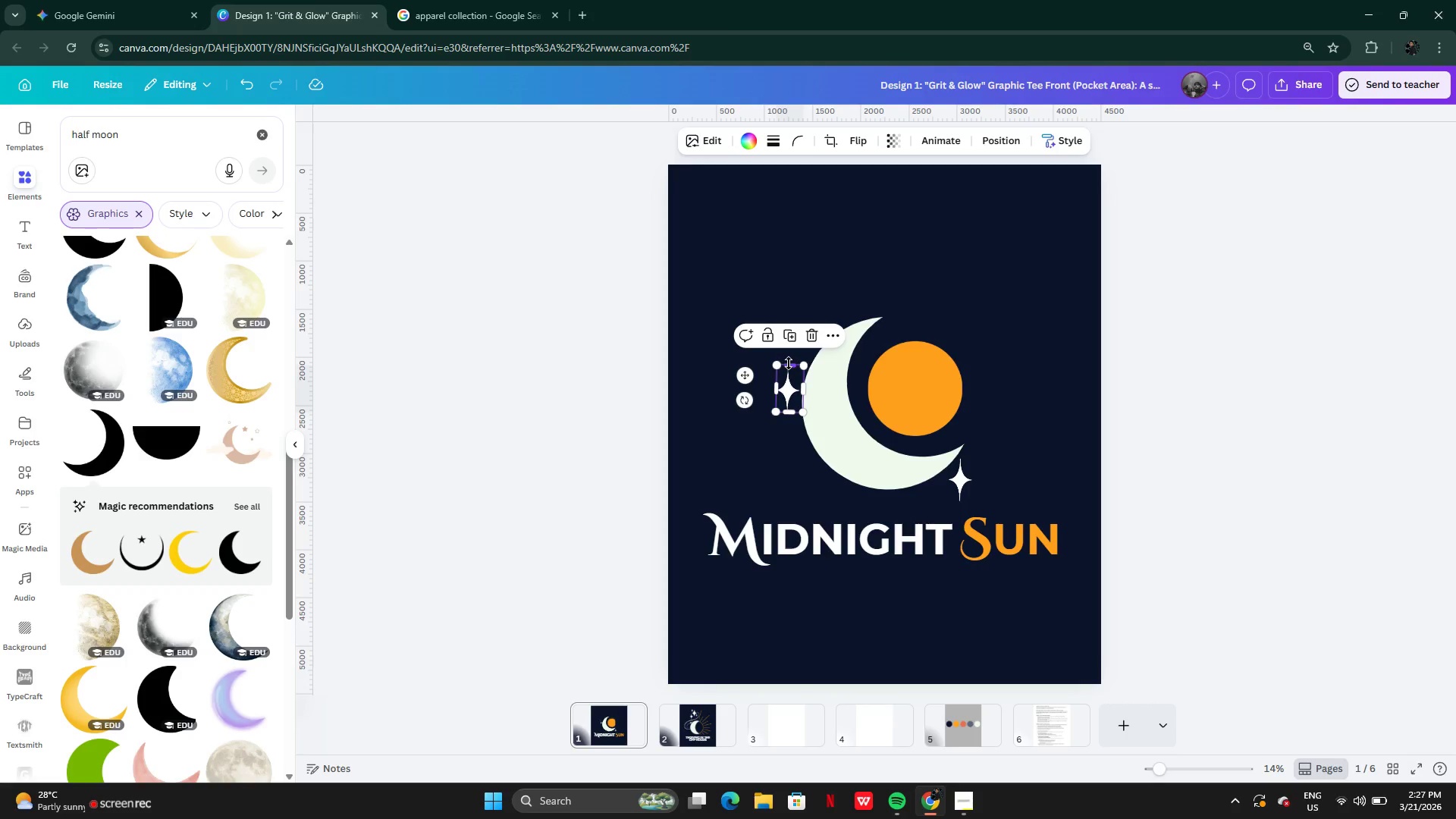 
left_click_drag(start_coordinate=[789, 363], to_coordinate=[787, 369])
 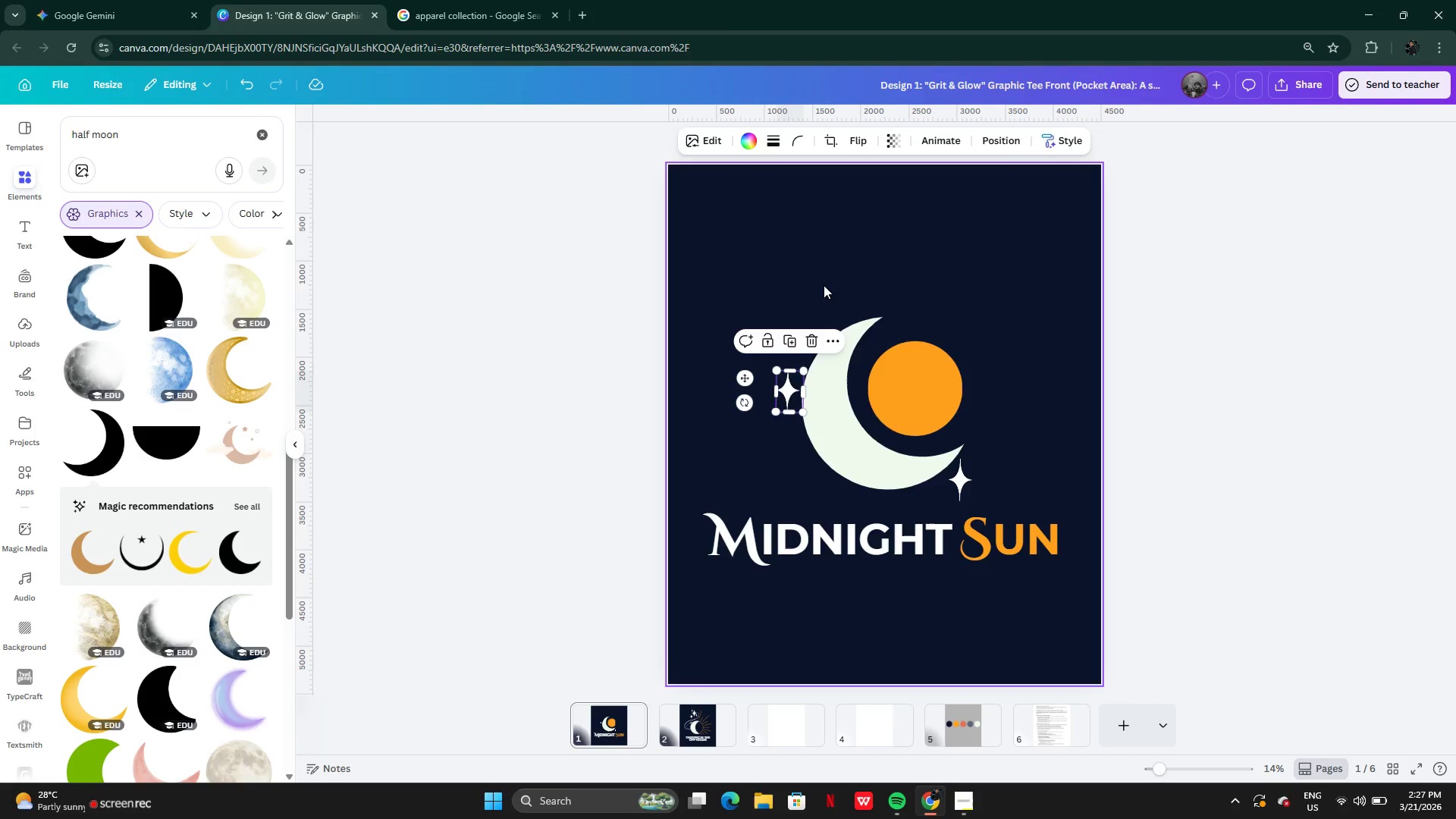 
left_click([824, 285])
 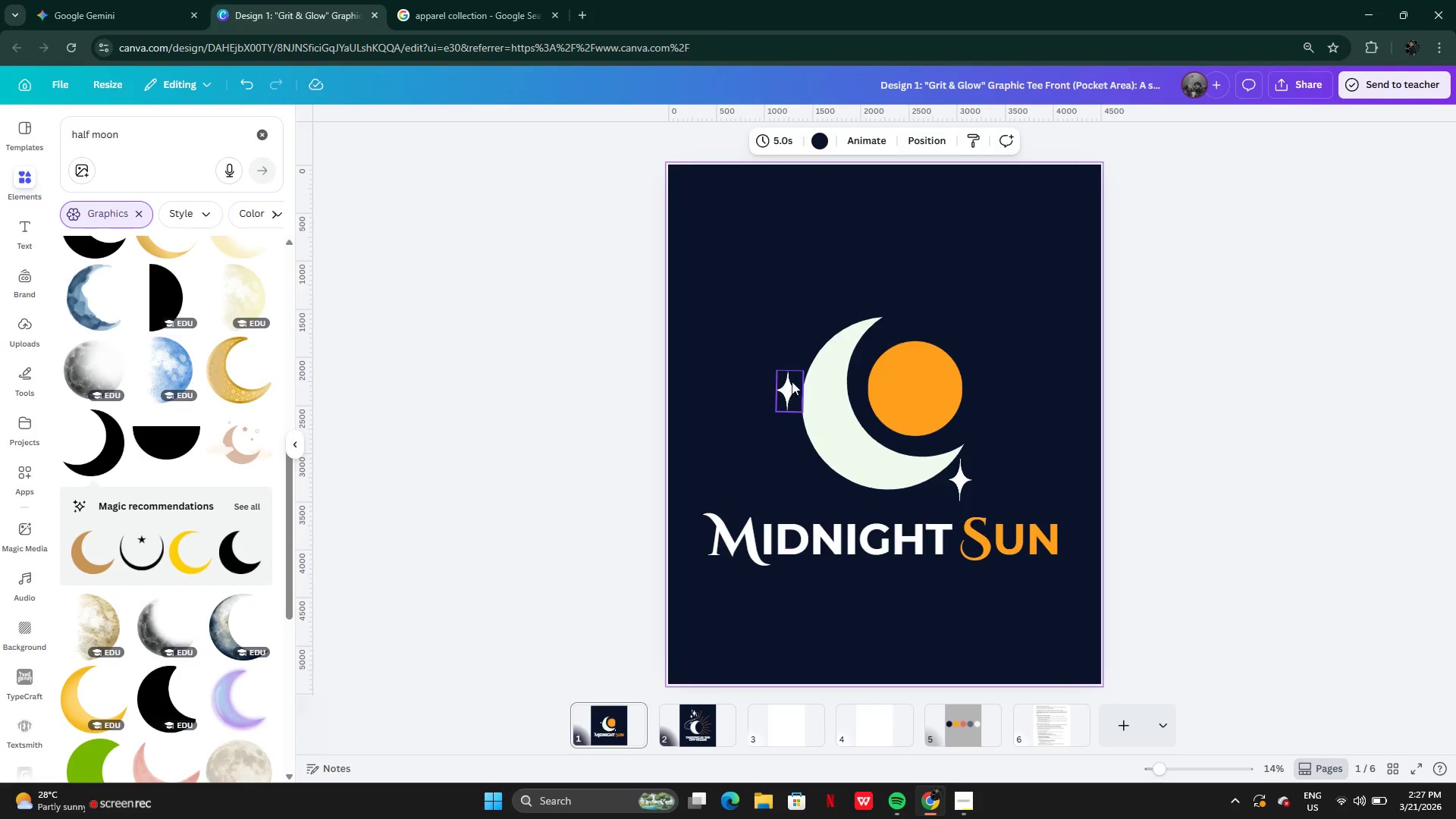 
left_click_drag(start_coordinate=[788, 384], to_coordinate=[790, 374])
 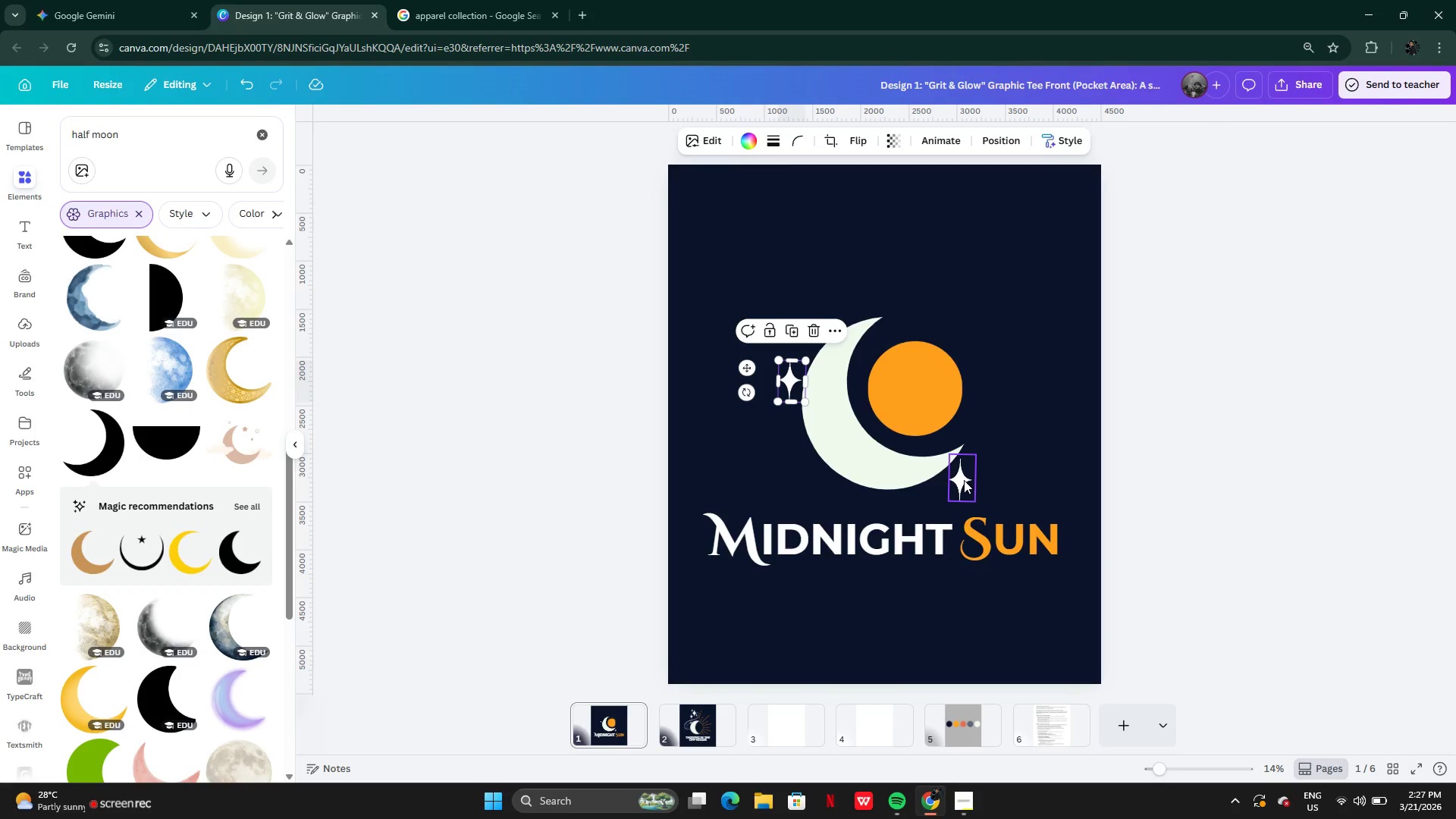 
left_click([964, 480])
 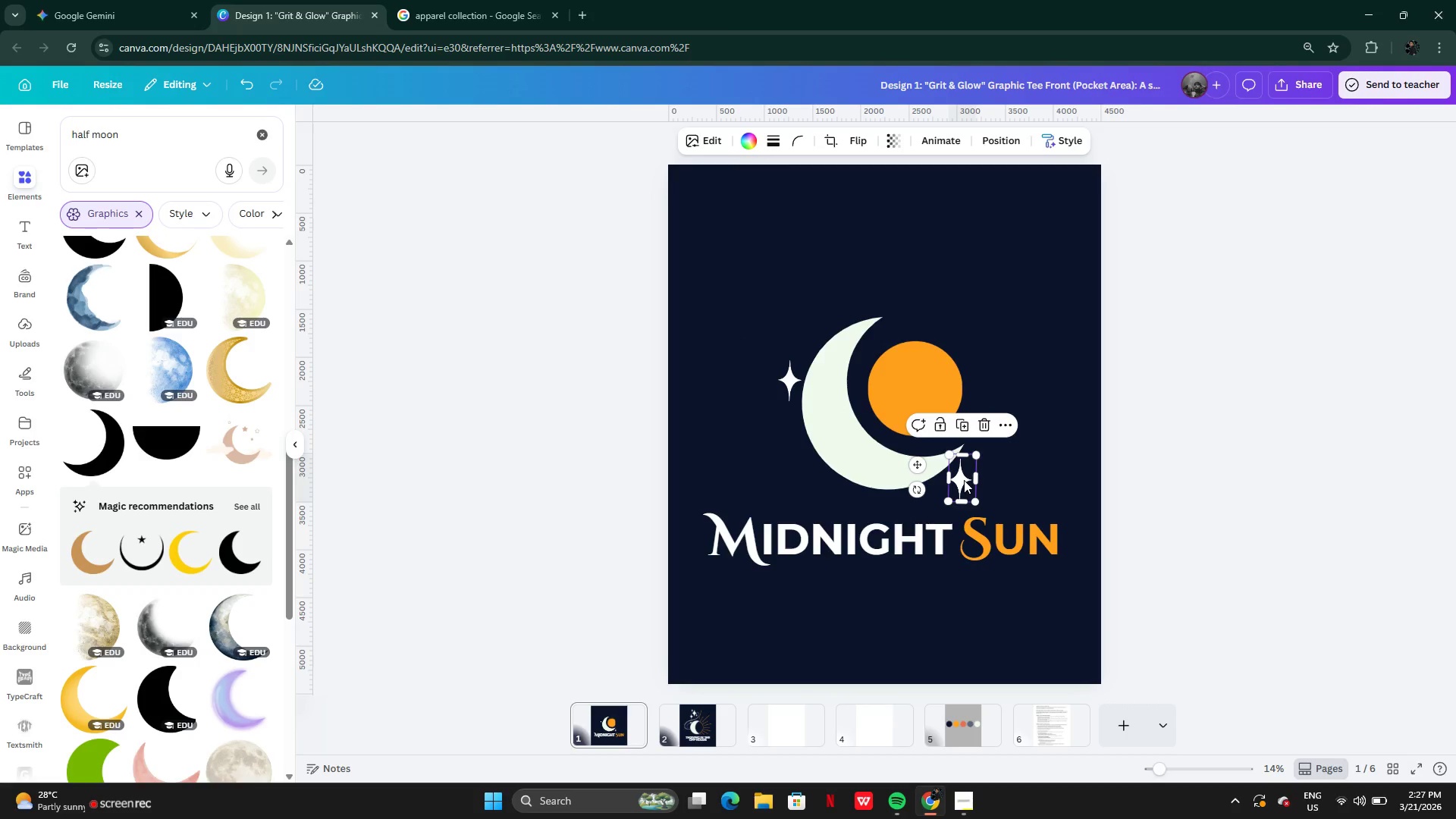 
left_click_drag(start_coordinate=[964, 480], to_coordinate=[967, 473])
 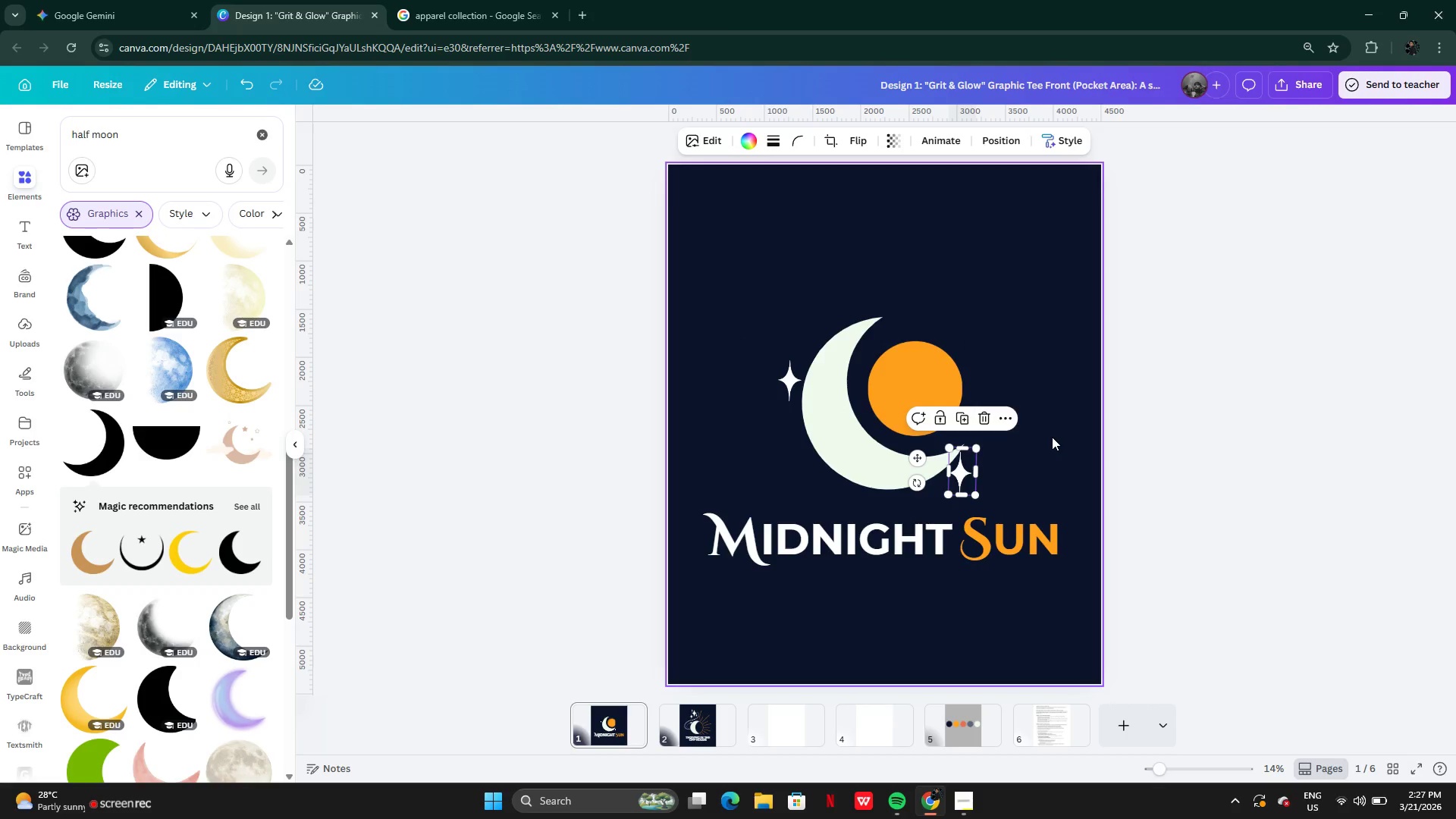 
left_click([1052, 437])
 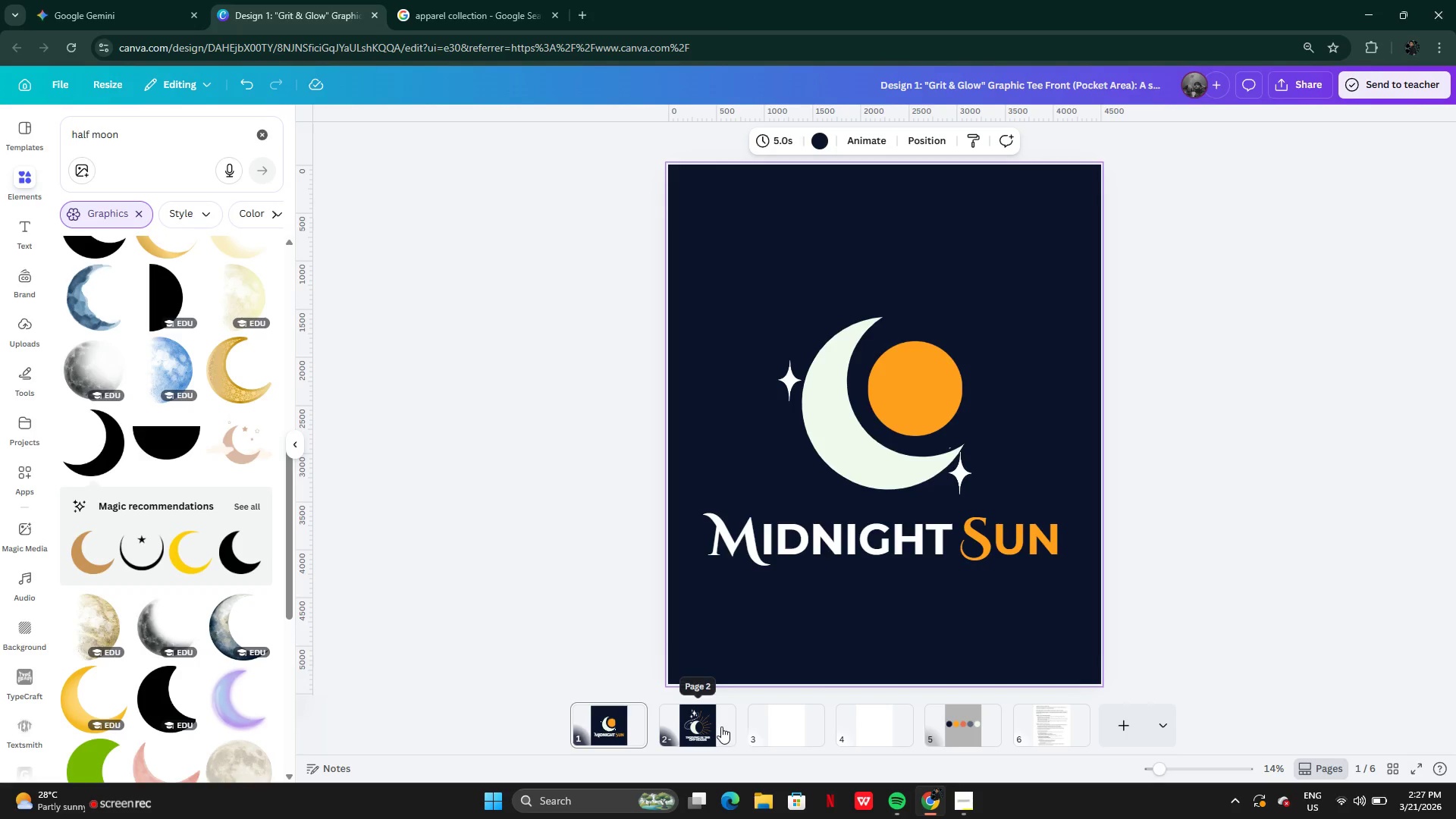 
left_click([710, 726])
 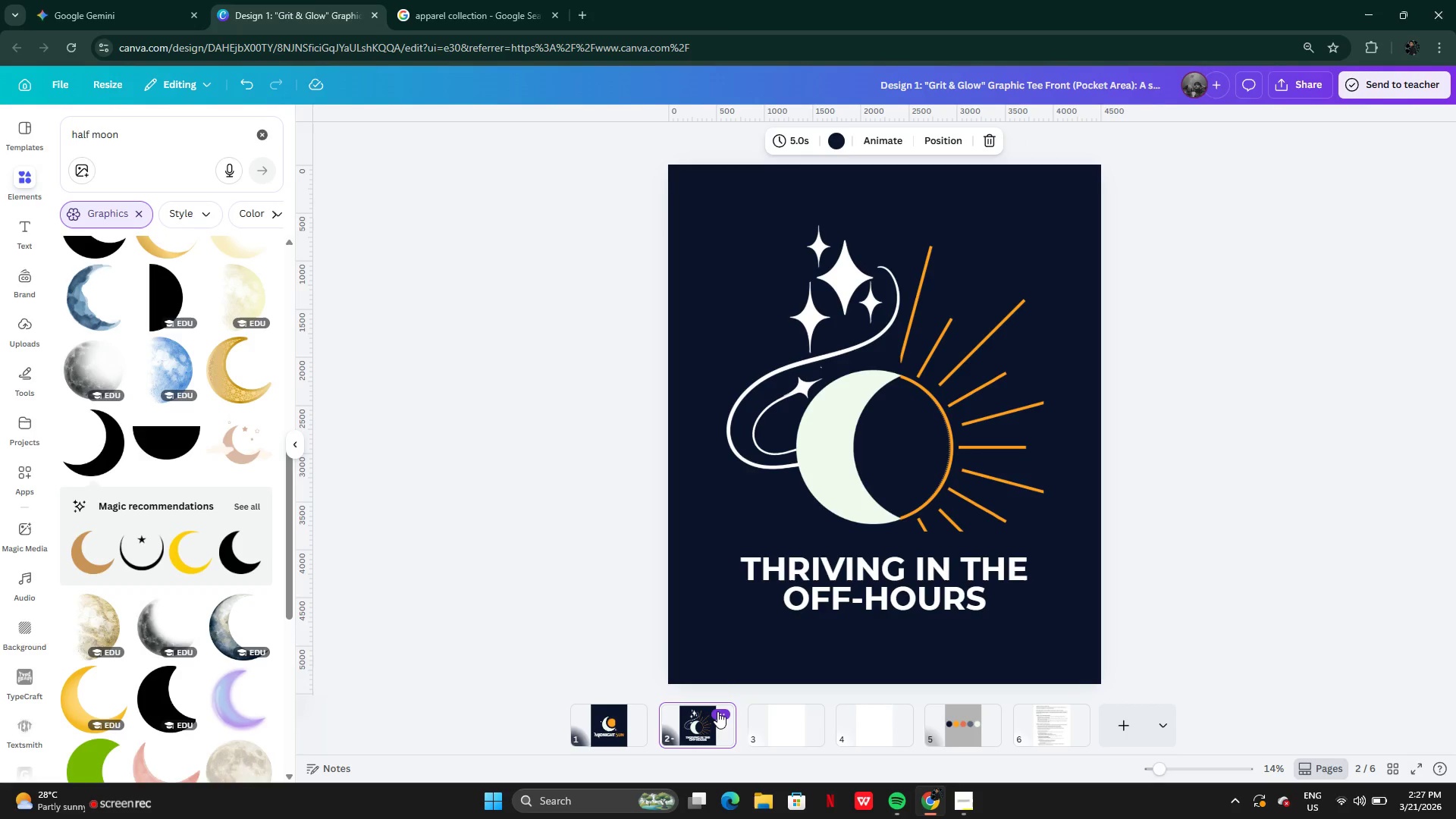 
left_click([601, 732])
 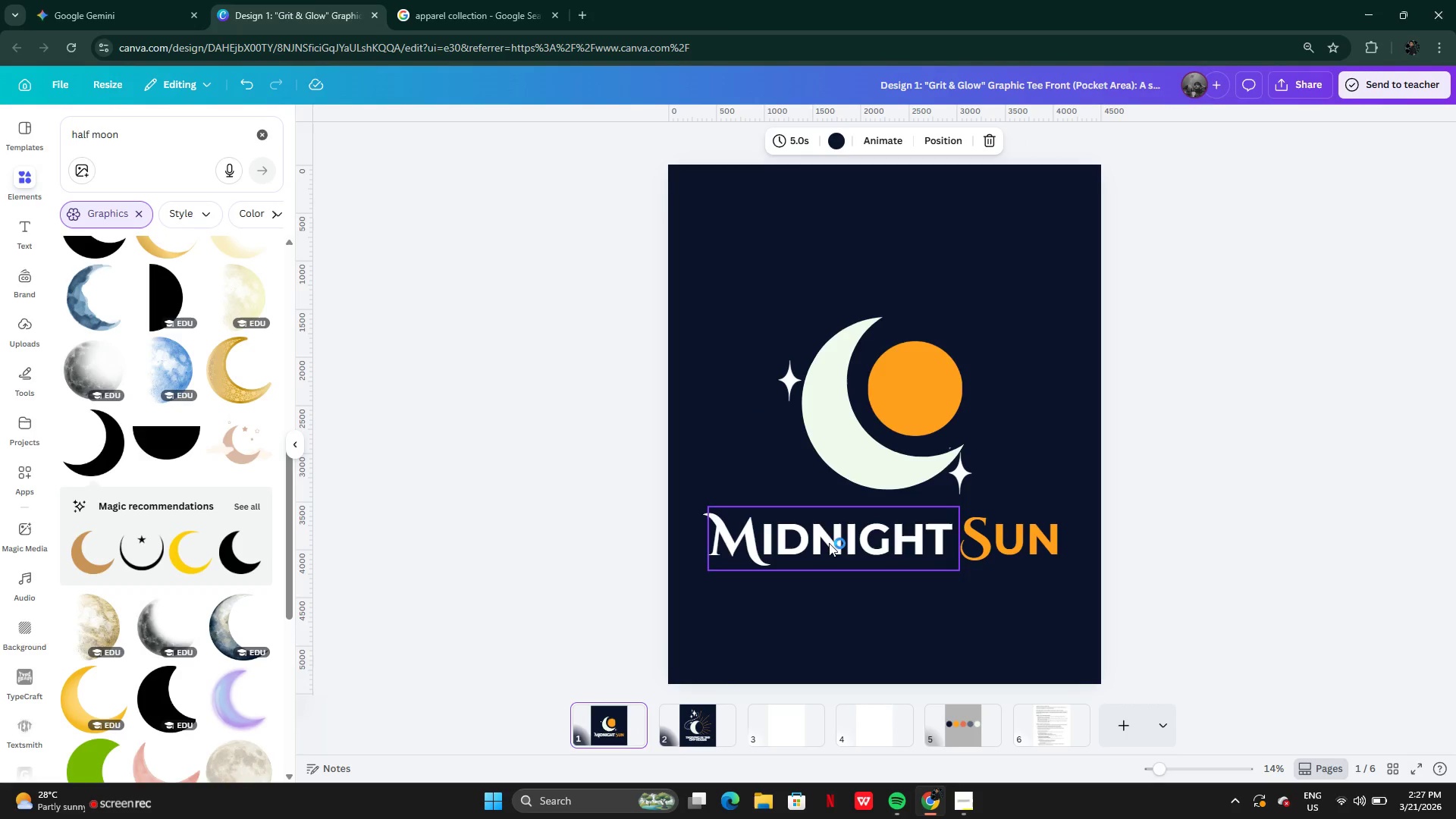 
left_click_drag(start_coordinate=[634, 525], to_coordinate=[1025, 571])
 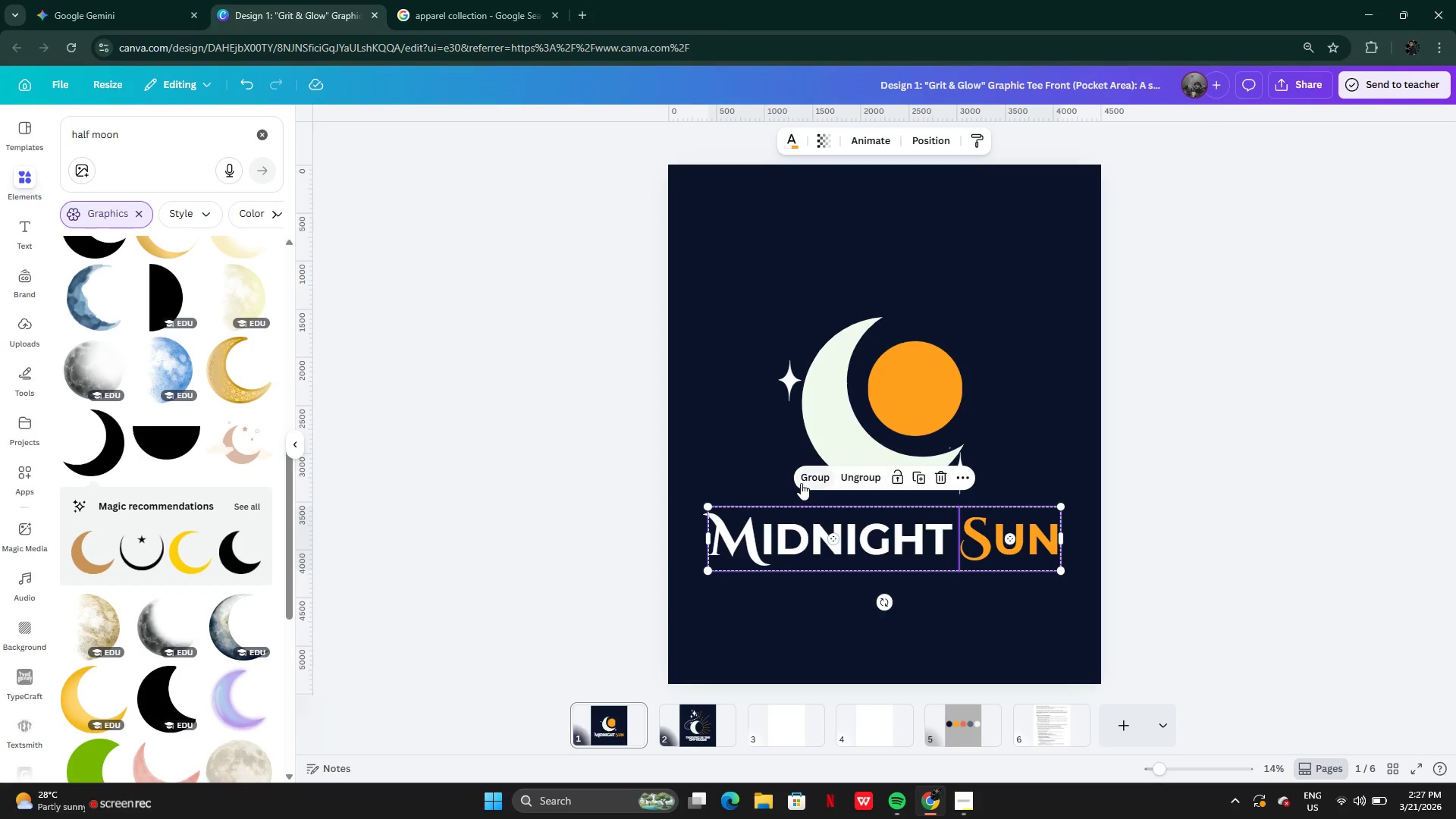 
left_click([811, 478])
 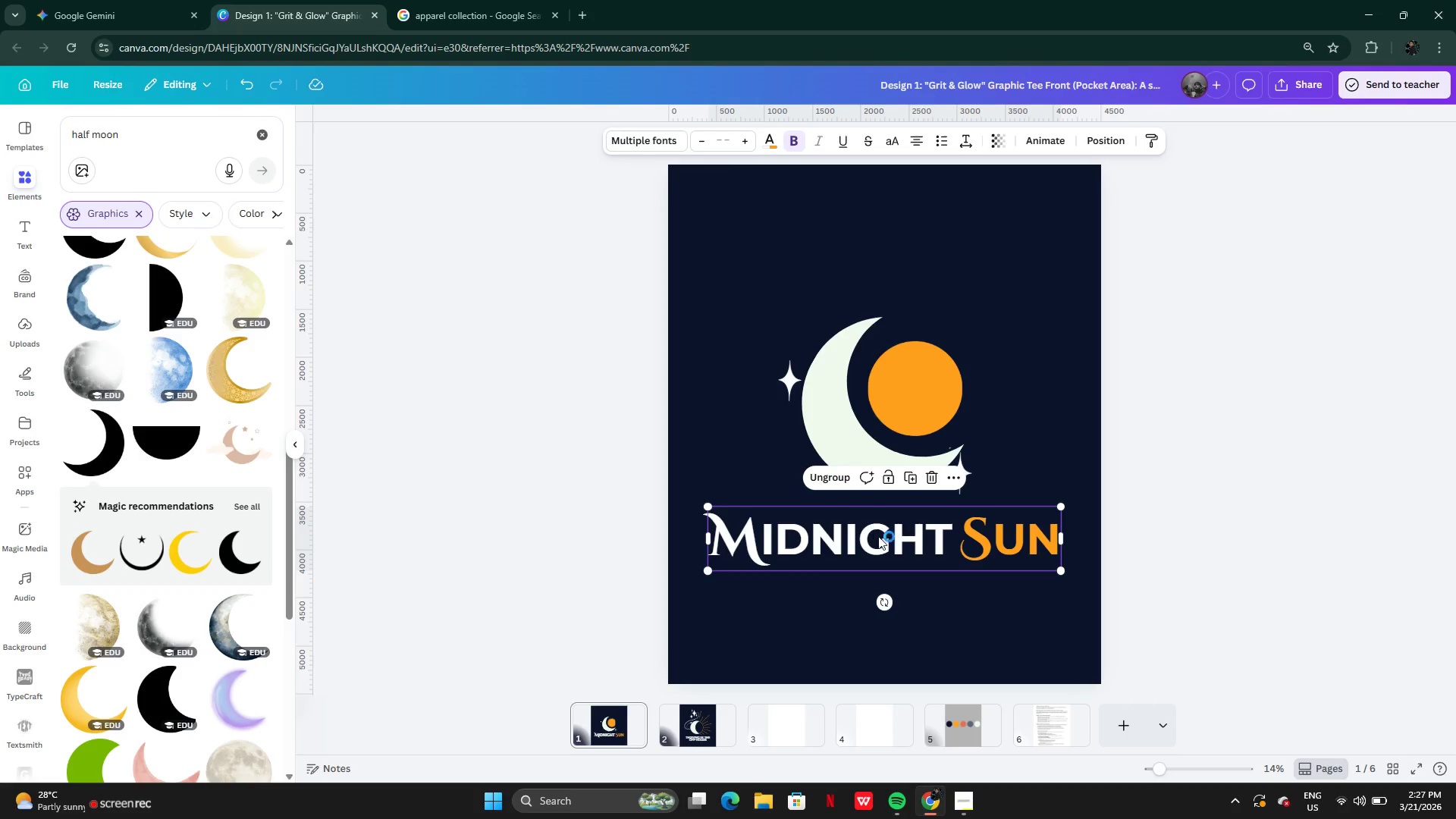 
left_click_drag(start_coordinate=[880, 538], to_coordinate=[887, 526])
 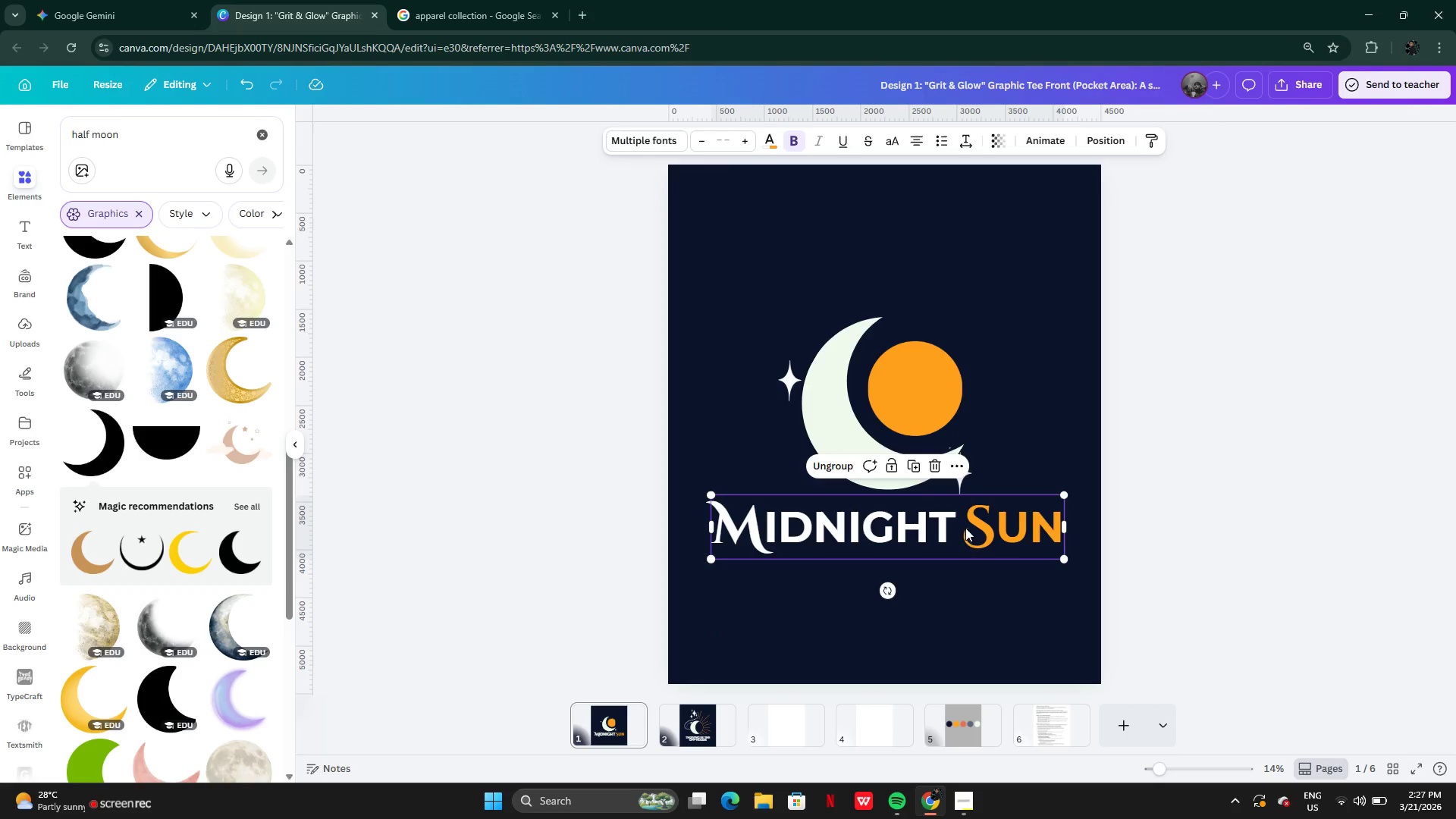 
left_click_drag(start_coordinate=[965, 526], to_coordinate=[965, 532])